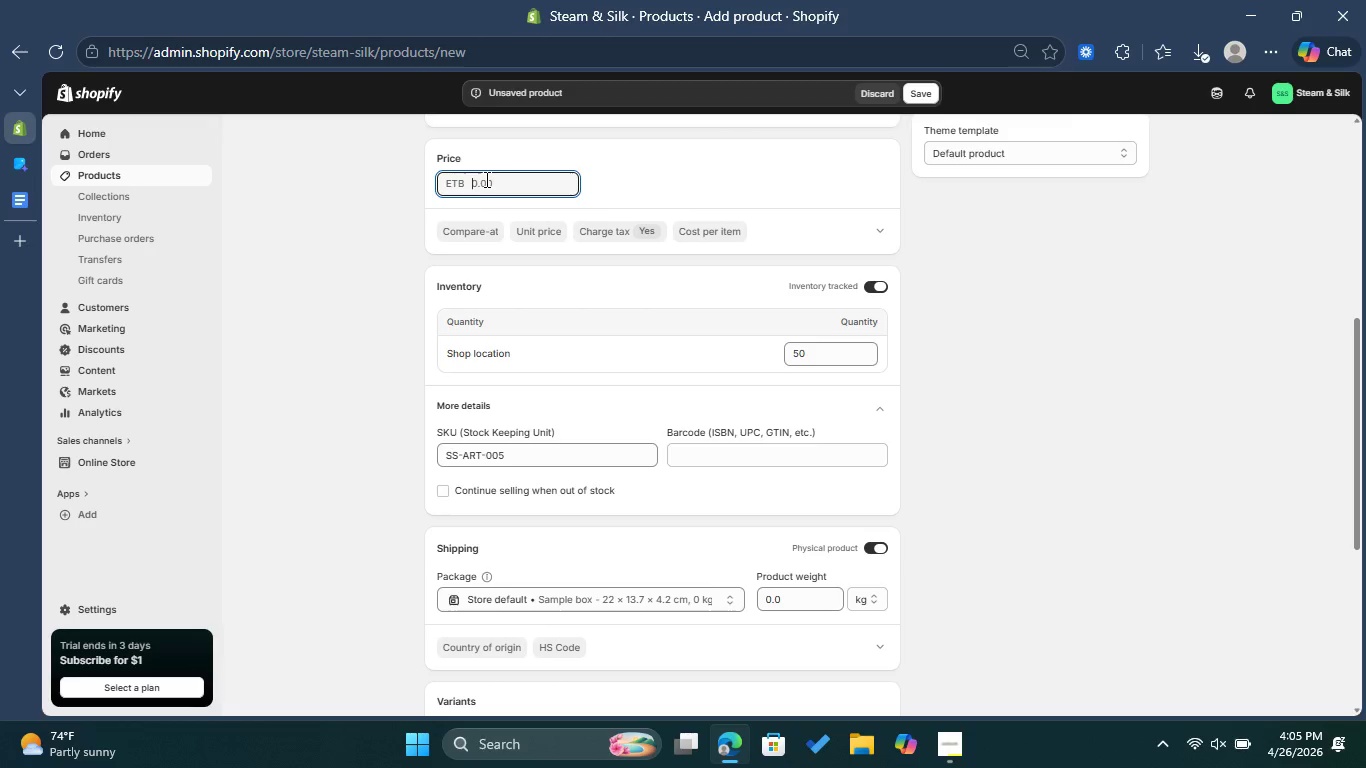 
type(39.999)
key(Backspace)
 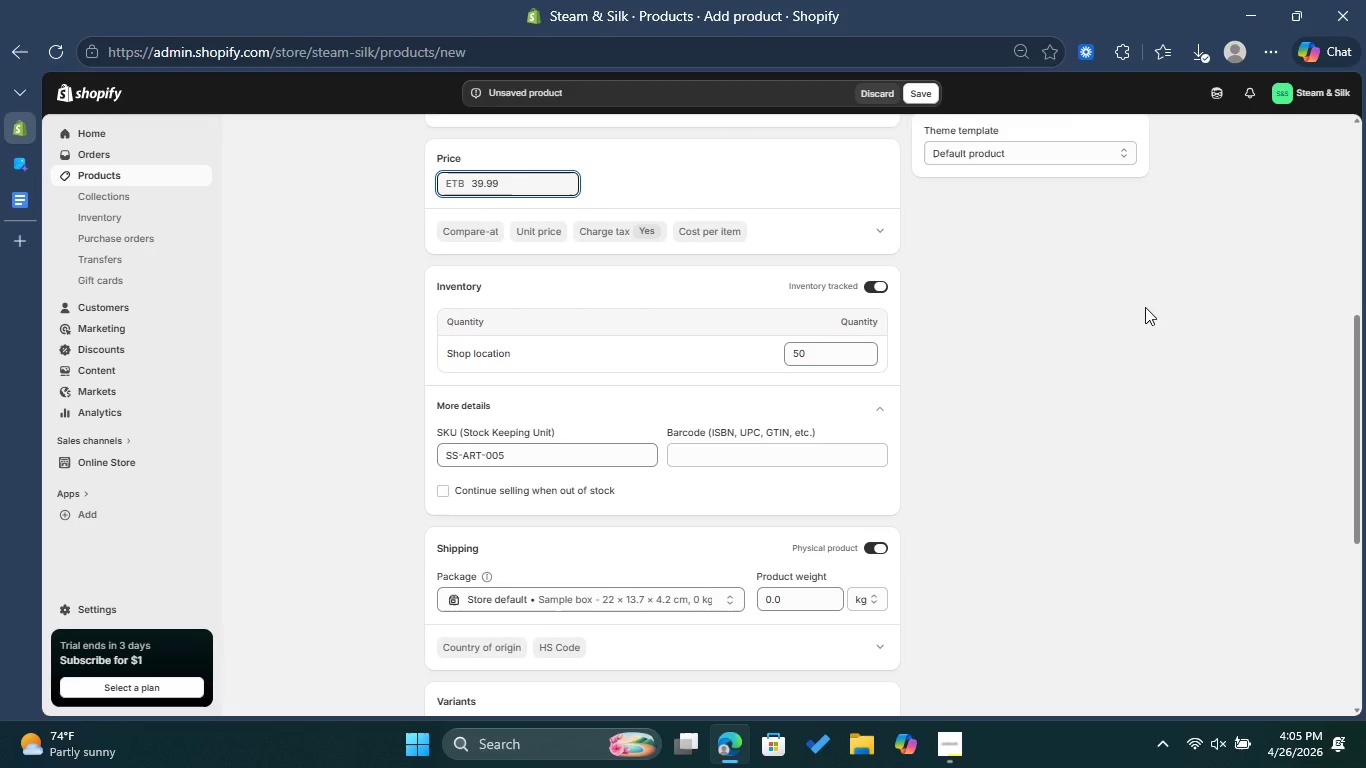 
left_click([1145, 307])
 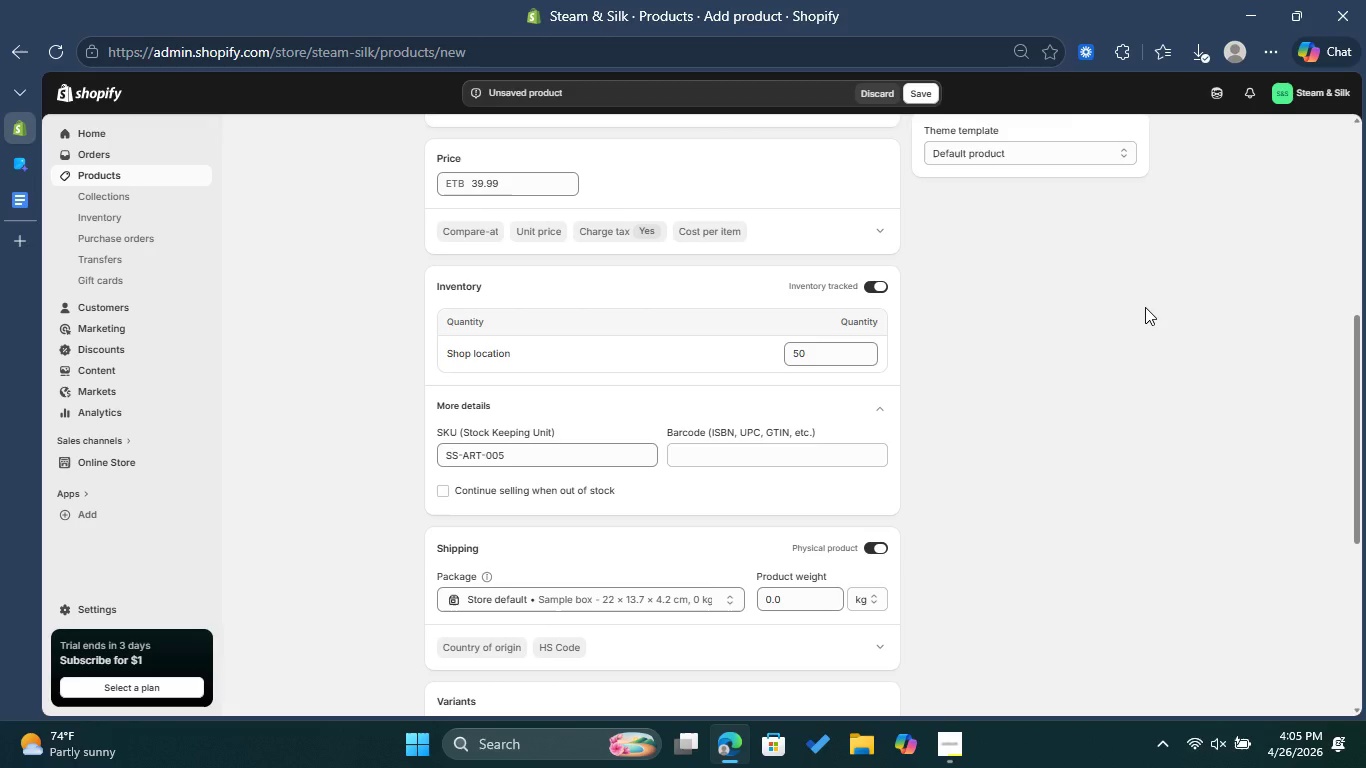 
scroll: coordinate [1145, 307], scroll_direction: down, amount: 1.0
 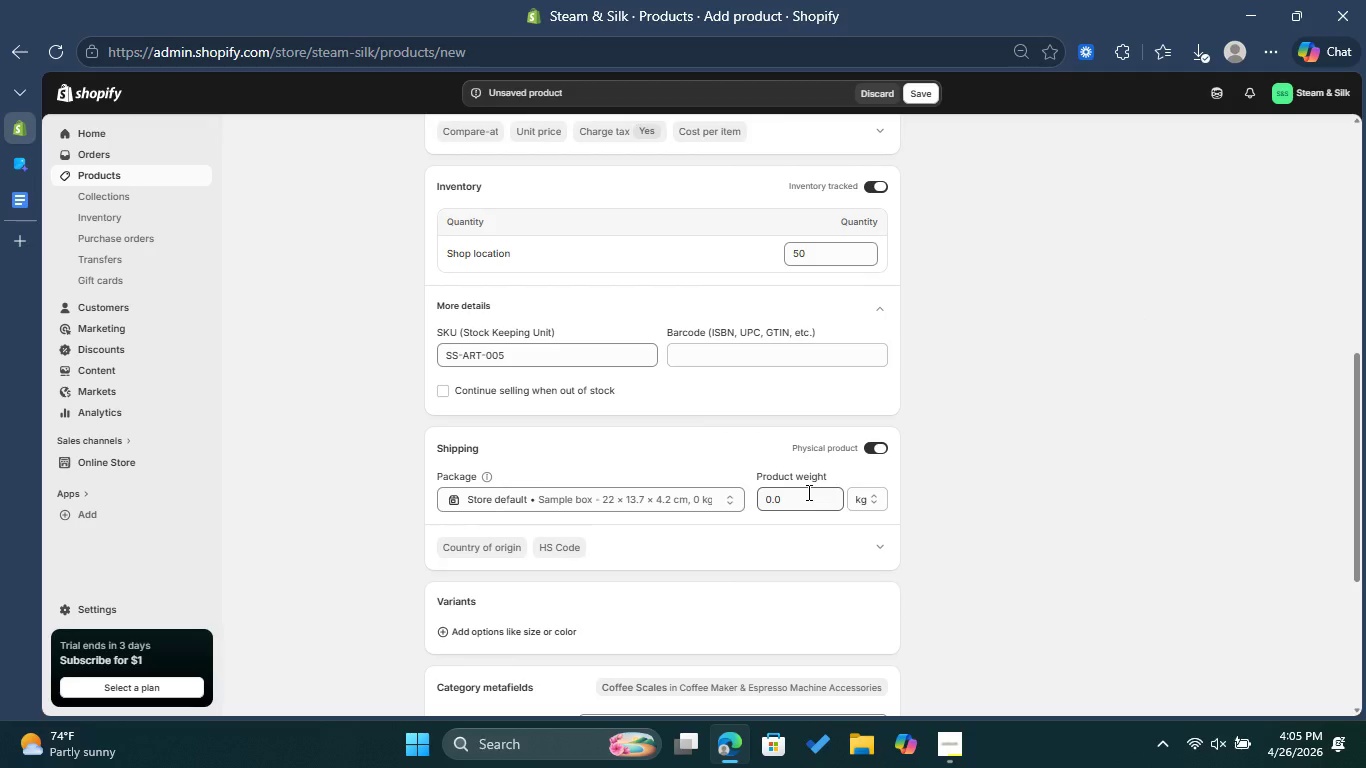 
left_click([807, 492])
 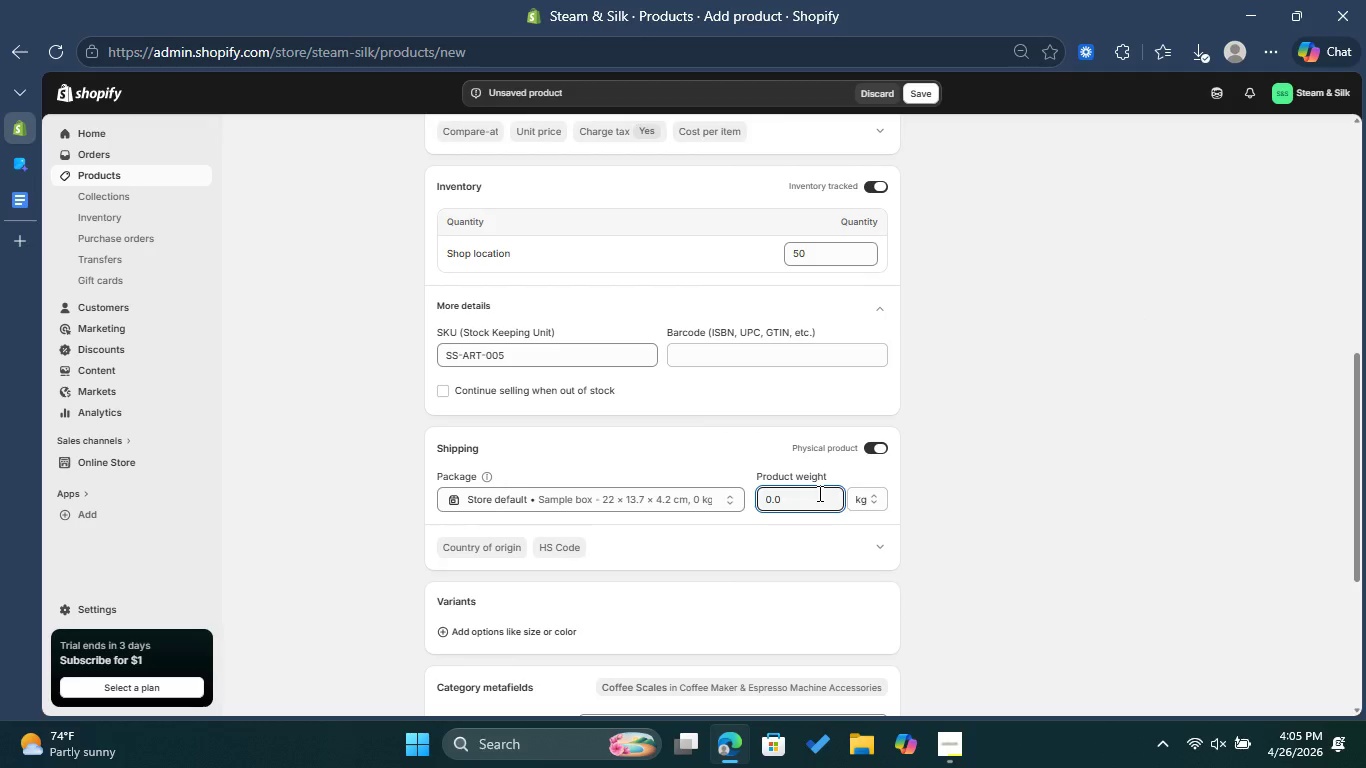 
key(Backspace)
 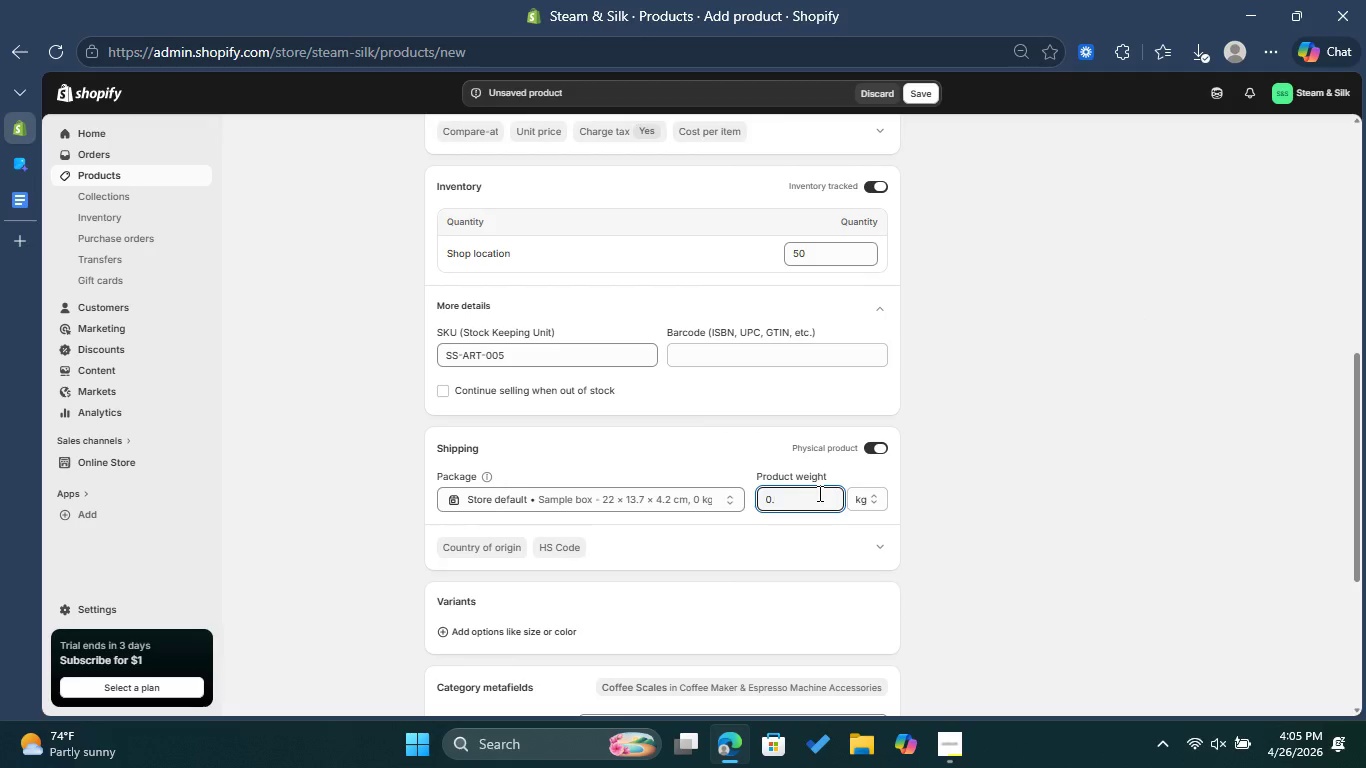 
key(8)
 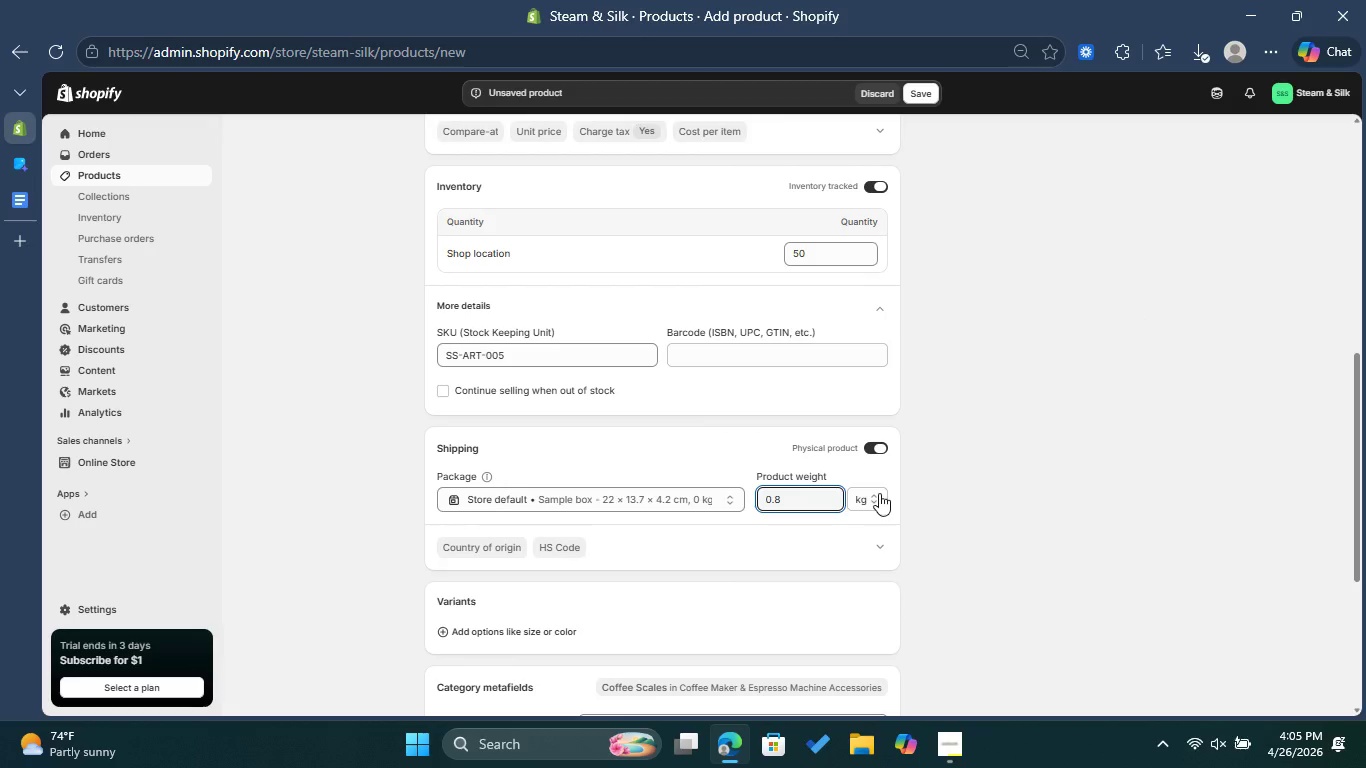 
left_click([1017, 465])
 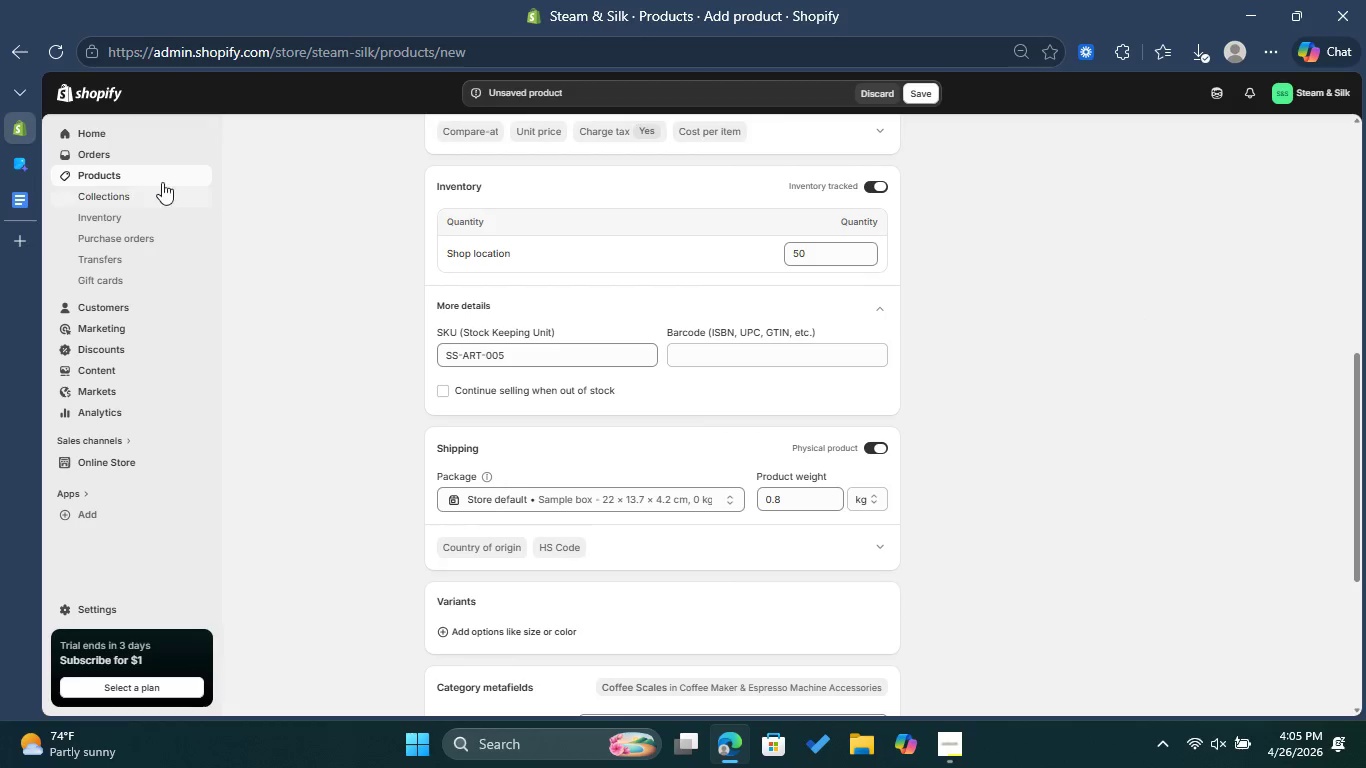 
scroll: coordinate [919, 302], scroll_direction: up, amount: 4.0
 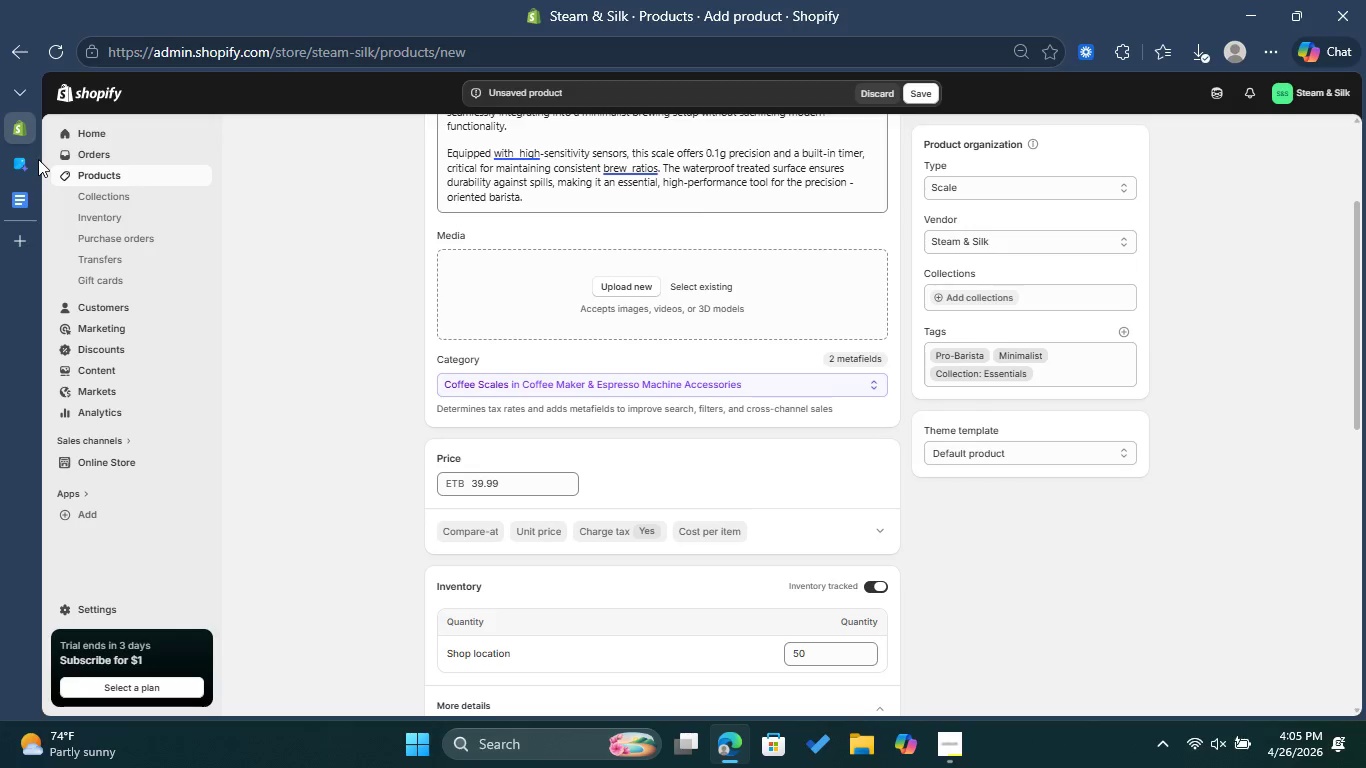 
left_click([24, 158])
 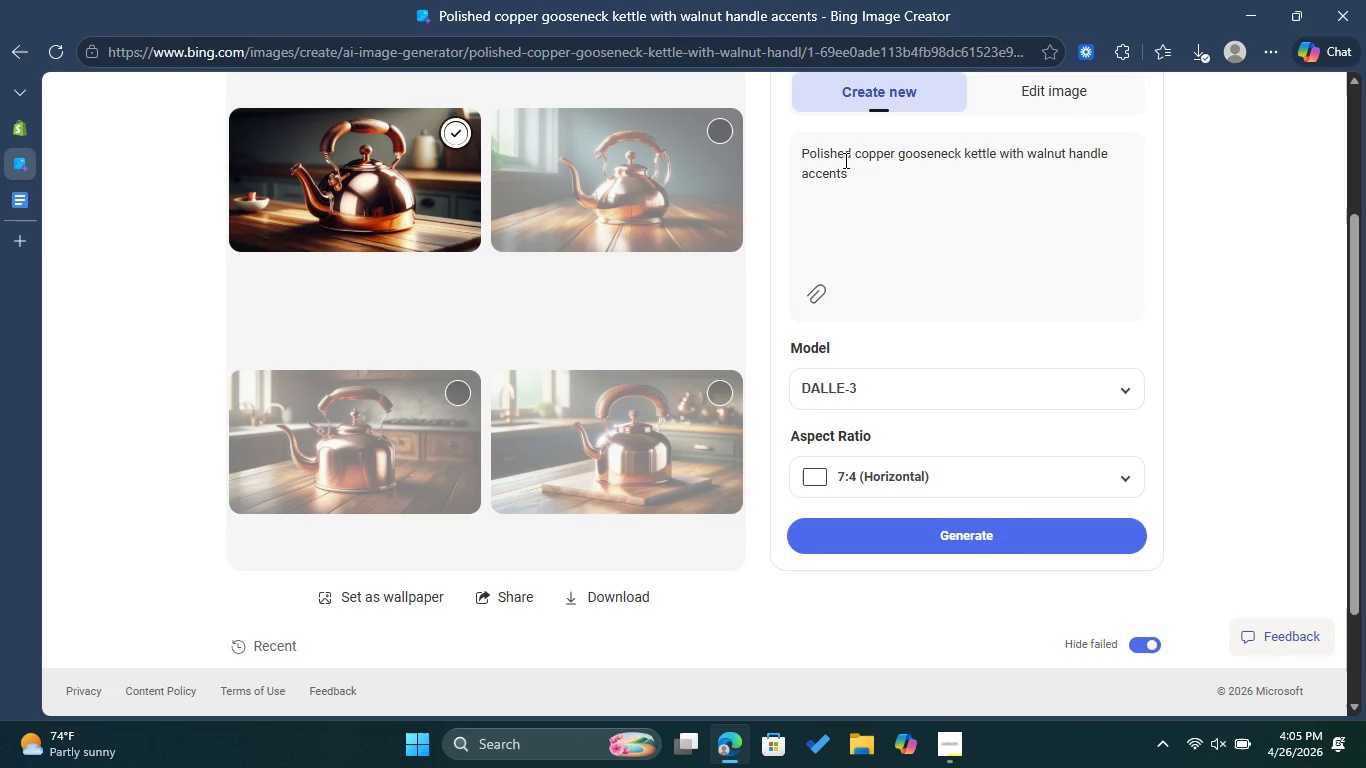 
left_click_drag(start_coordinate=[893, 191], to_coordinate=[796, 145])
 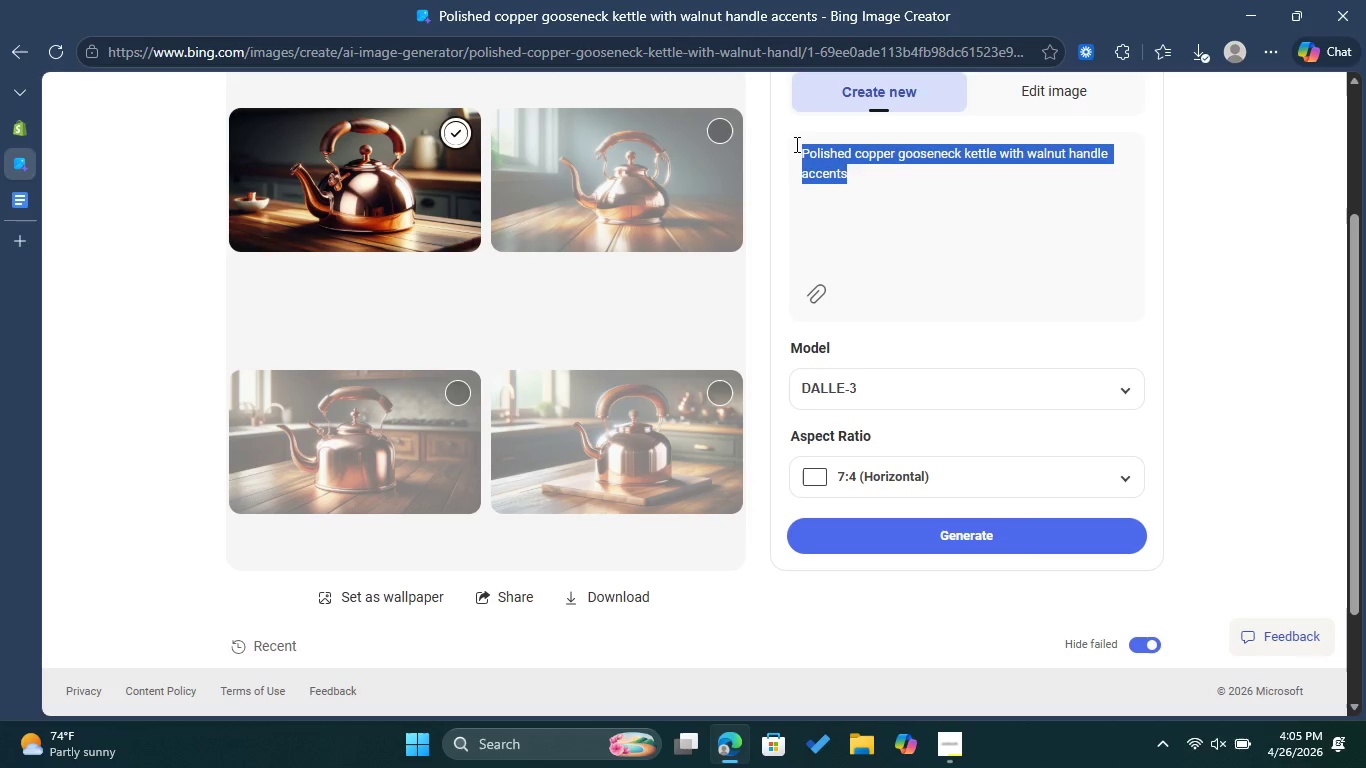 
key(Backspace)
type(mIN)
key(Backspace)
key(Backspace)
key(Backspace)
type(Minimalist bamboo digital cofee scale with LED timer display)
 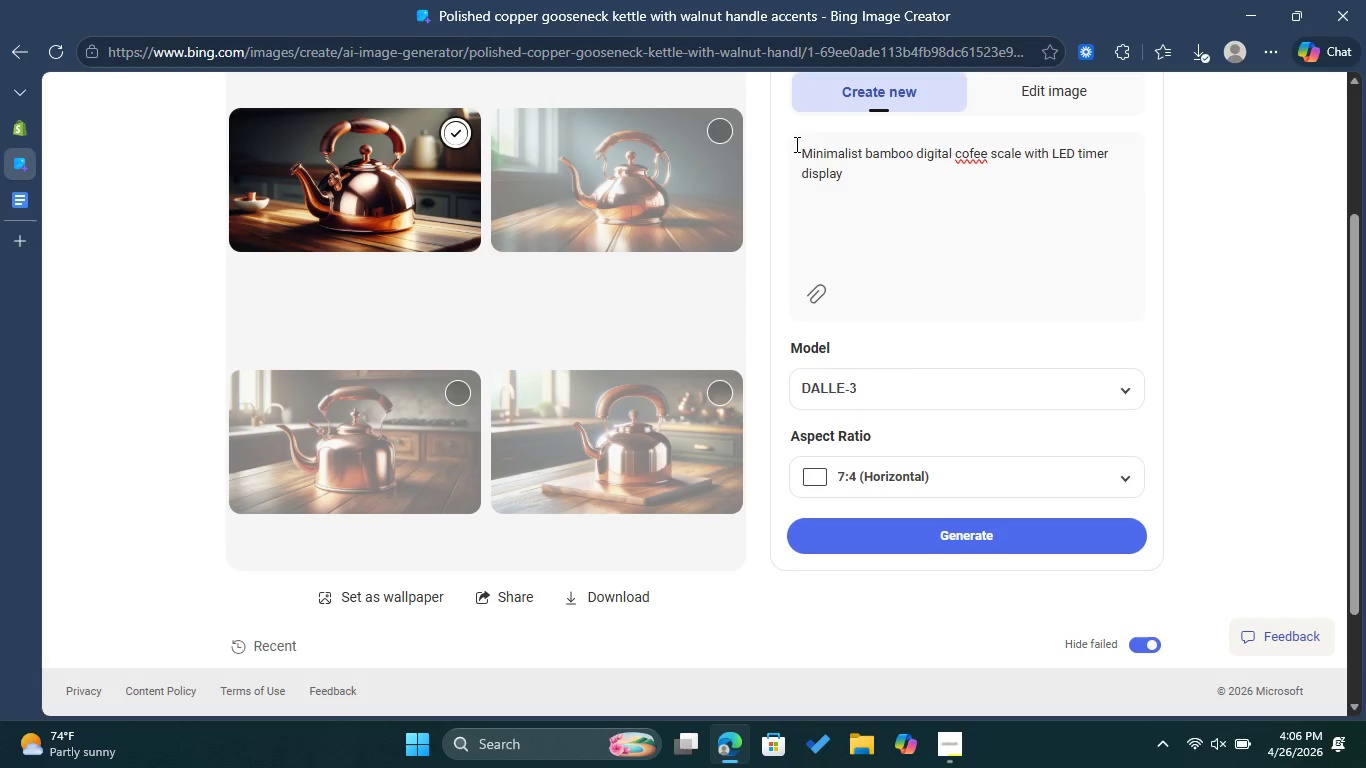 
left_click([979, 157])
 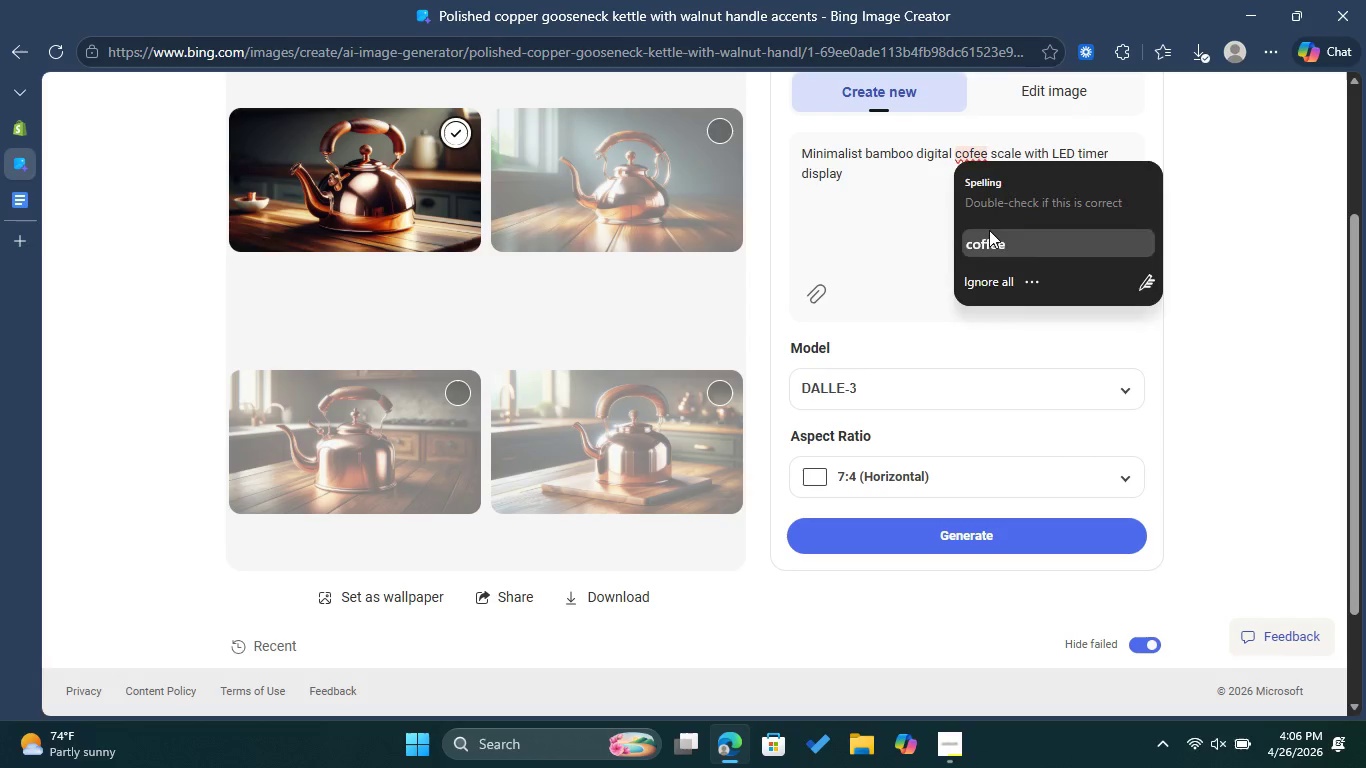 
left_click([989, 230])
 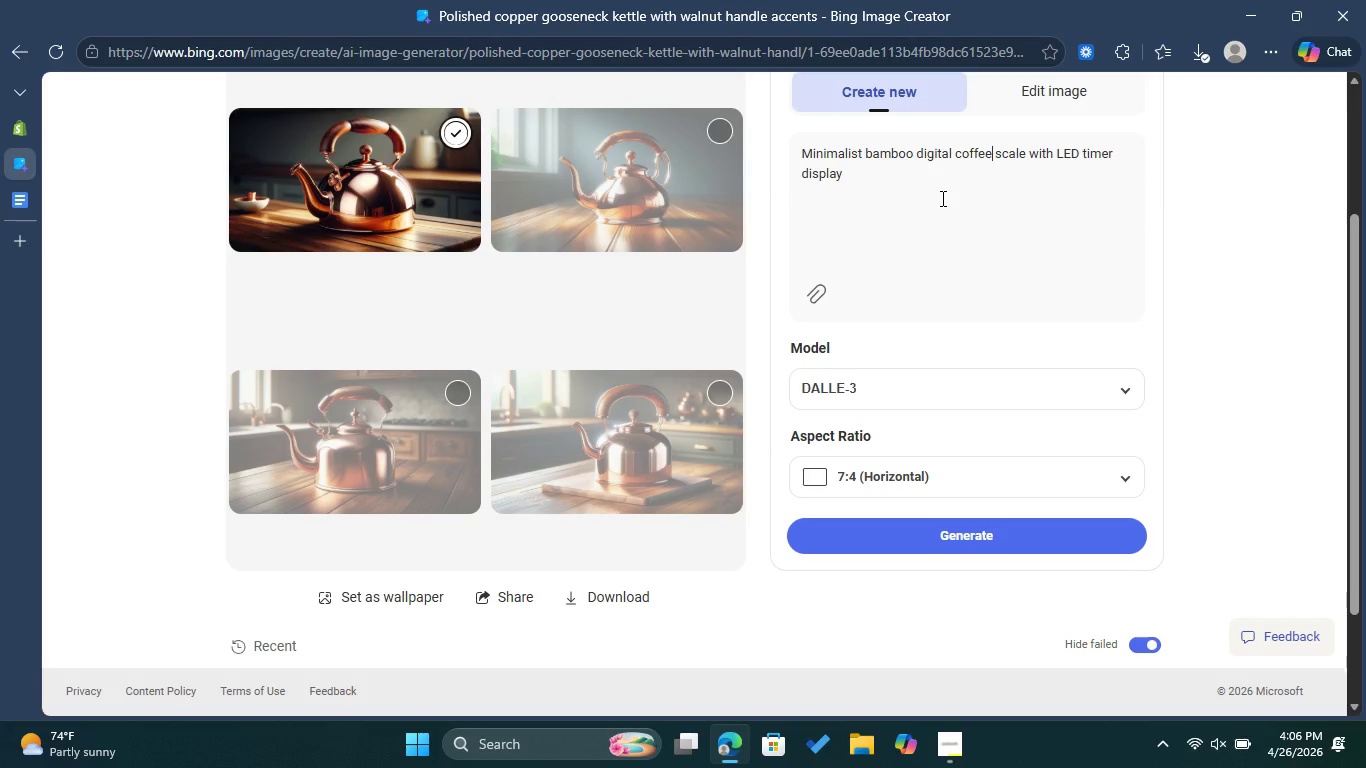 
left_click([936, 198])
 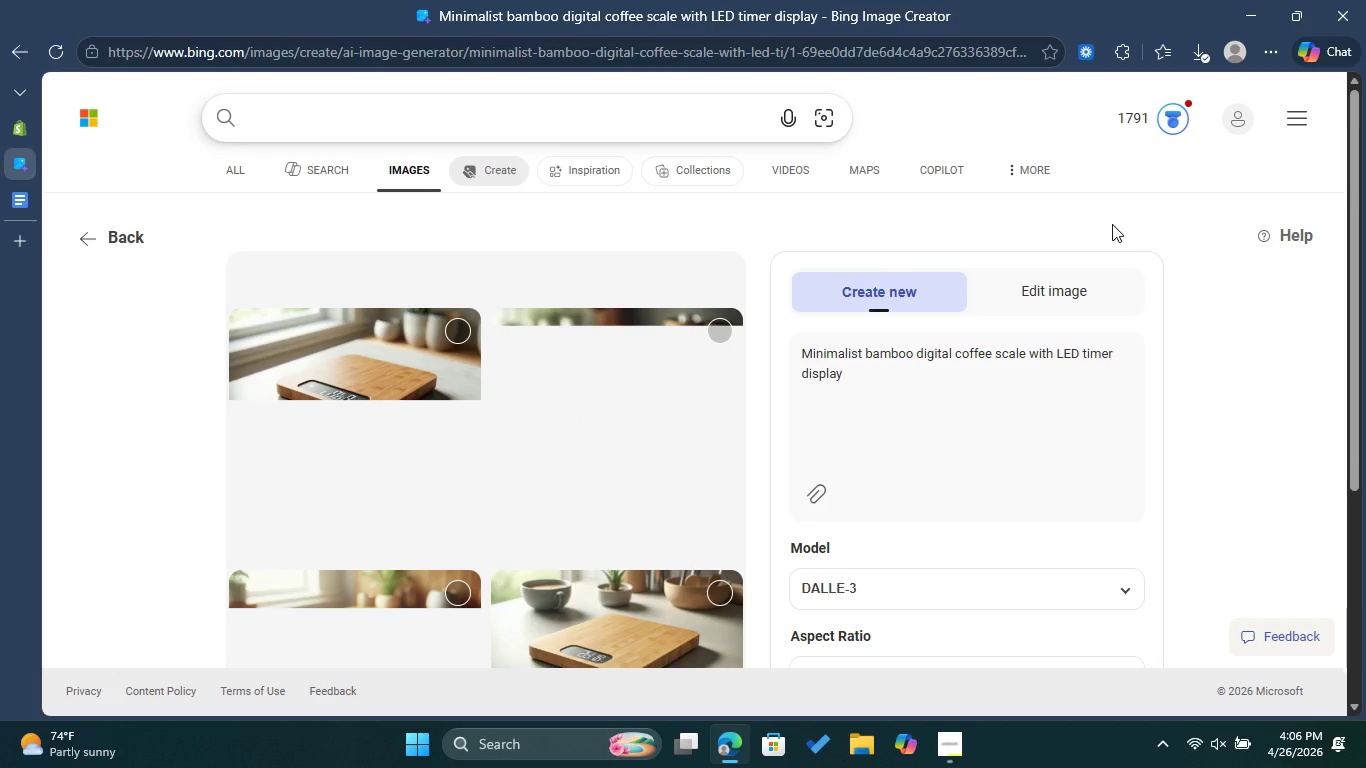 
wait(34.09)
 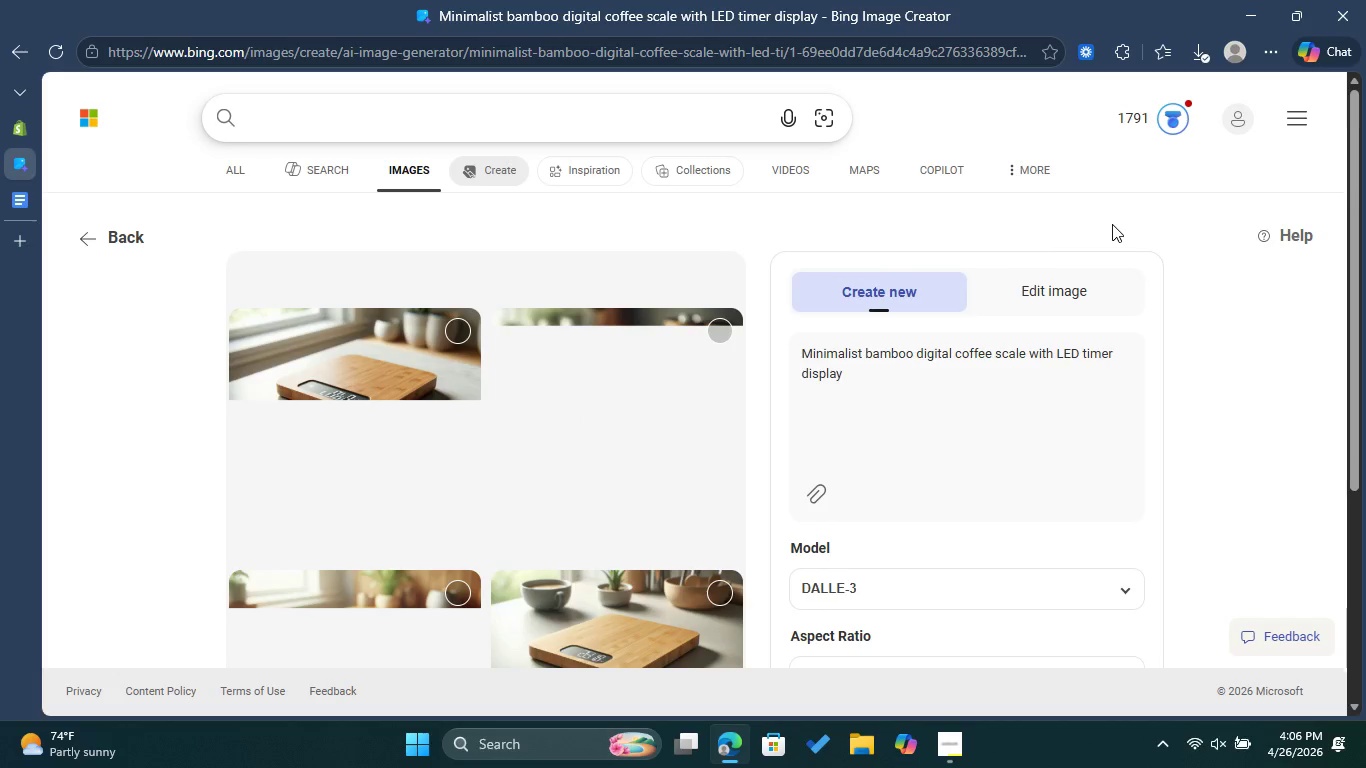 
scroll: coordinate [1056, 310], scroll_direction: down, amount: 1.0
 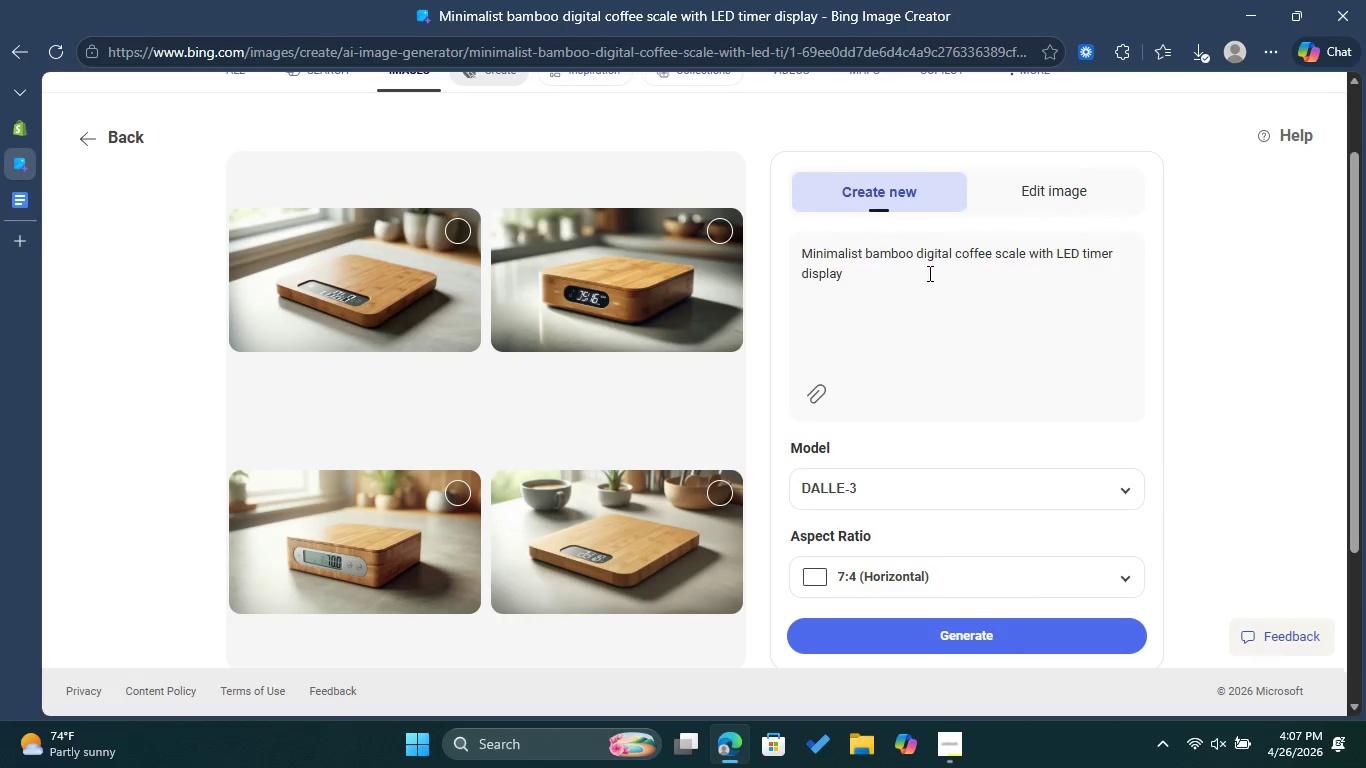 
wait(7.28)
 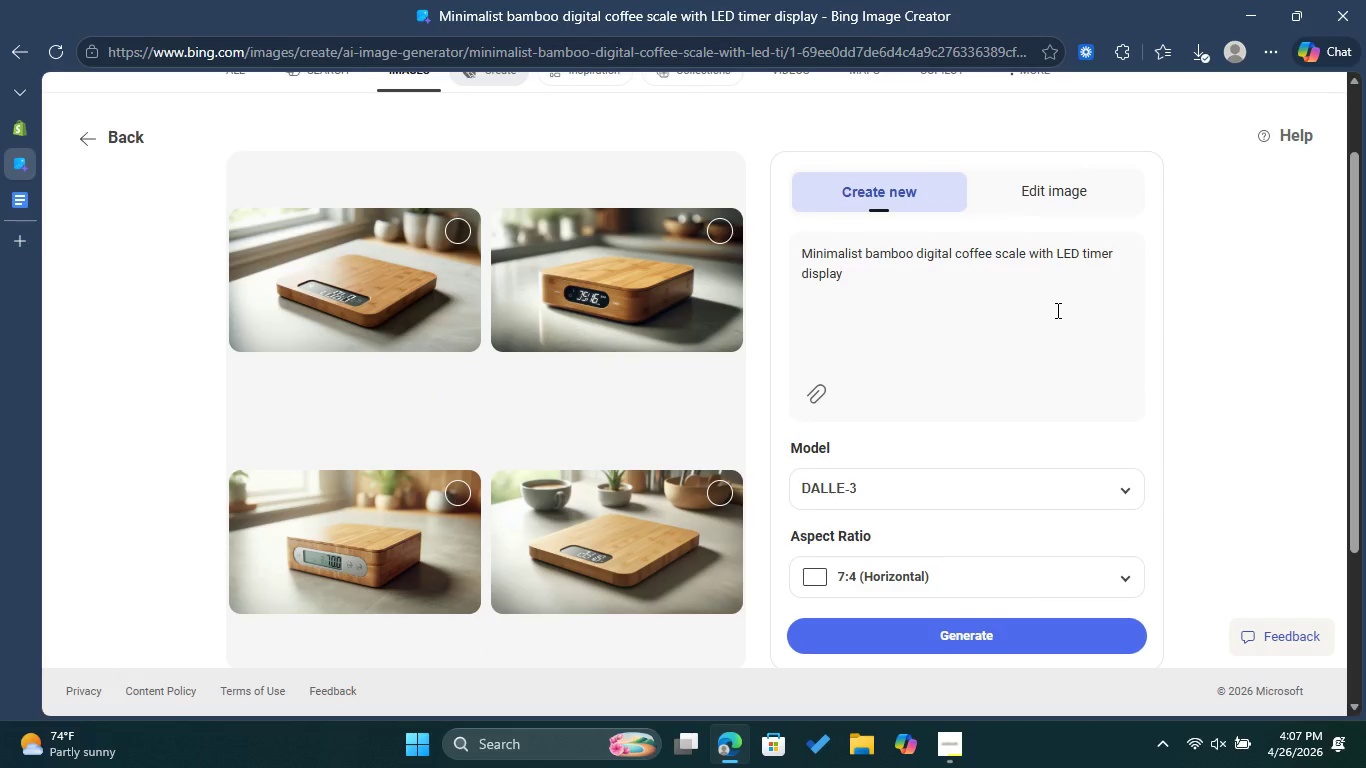 
left_click([725, 230])
 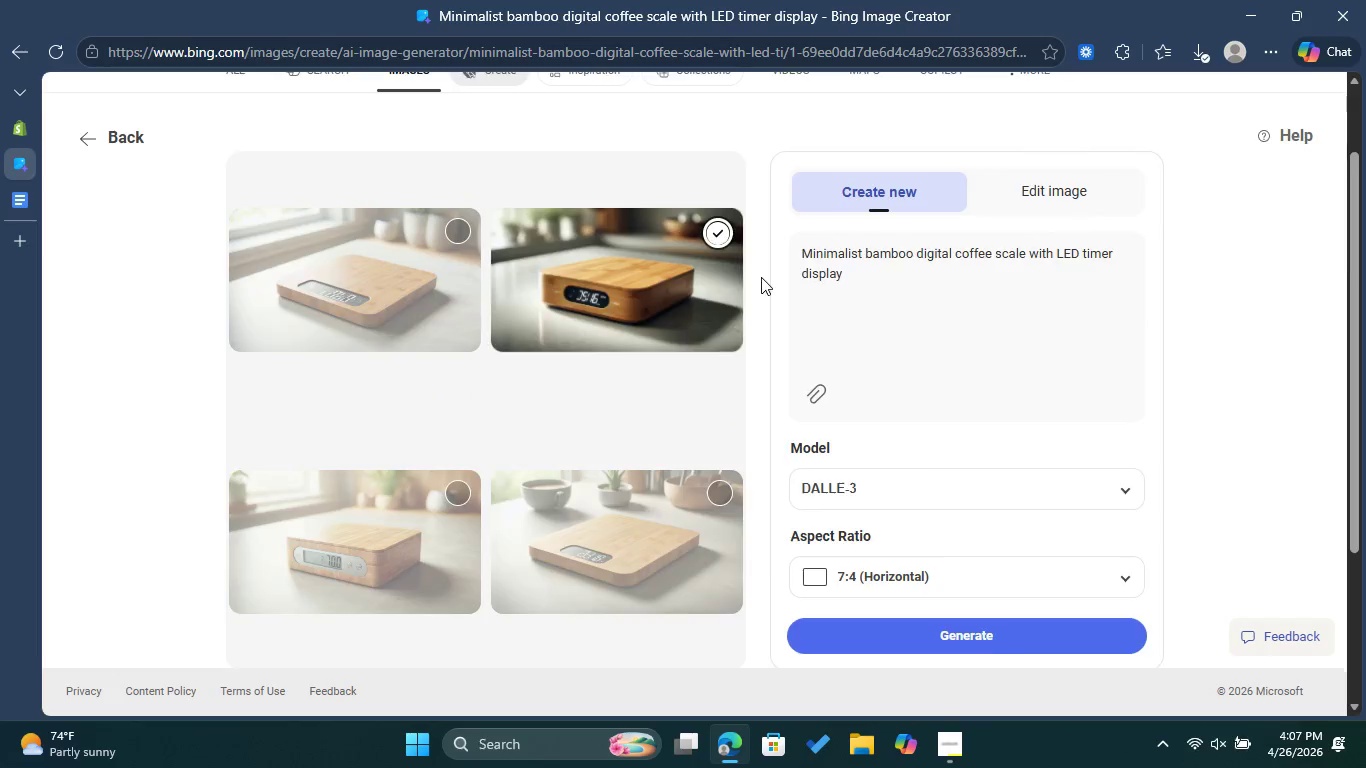 
scroll: coordinate [761, 277], scroll_direction: down, amount: 2.0
 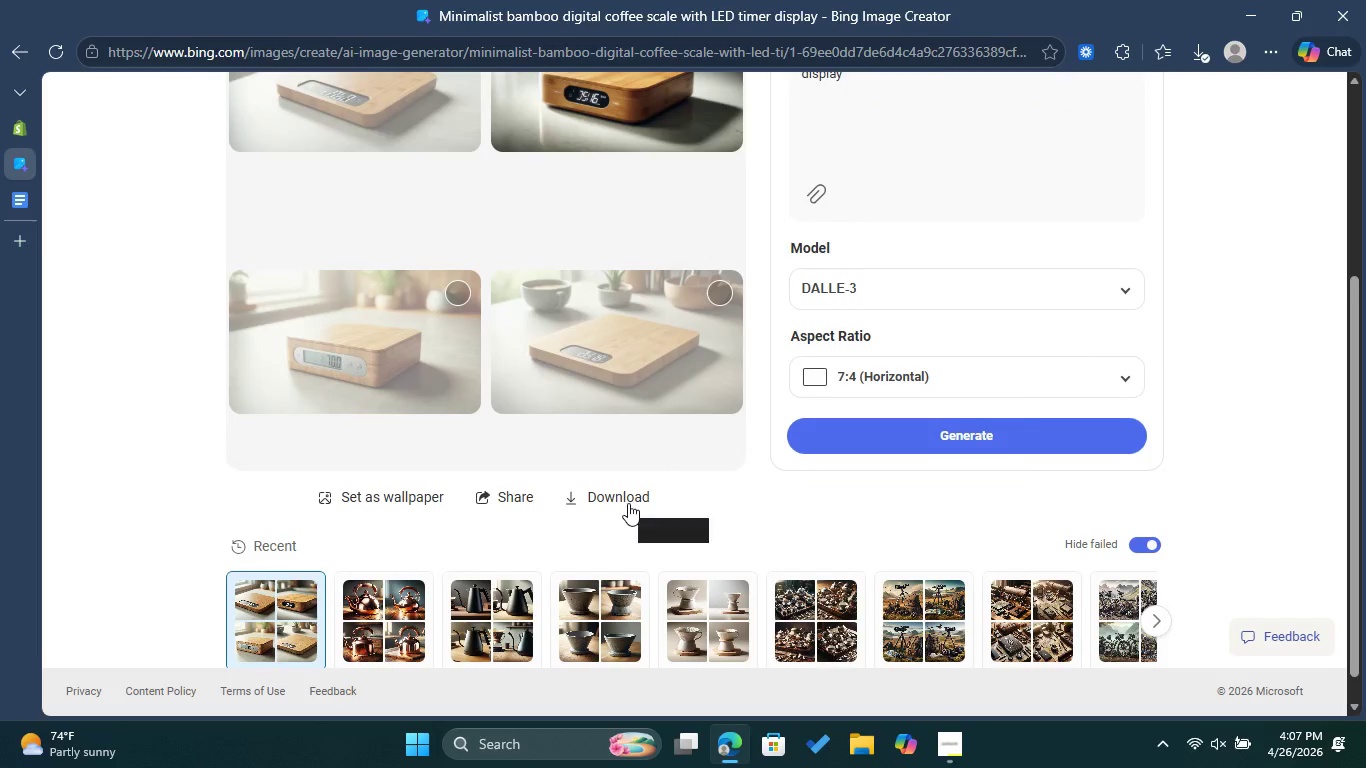 
left_click([628, 503])
 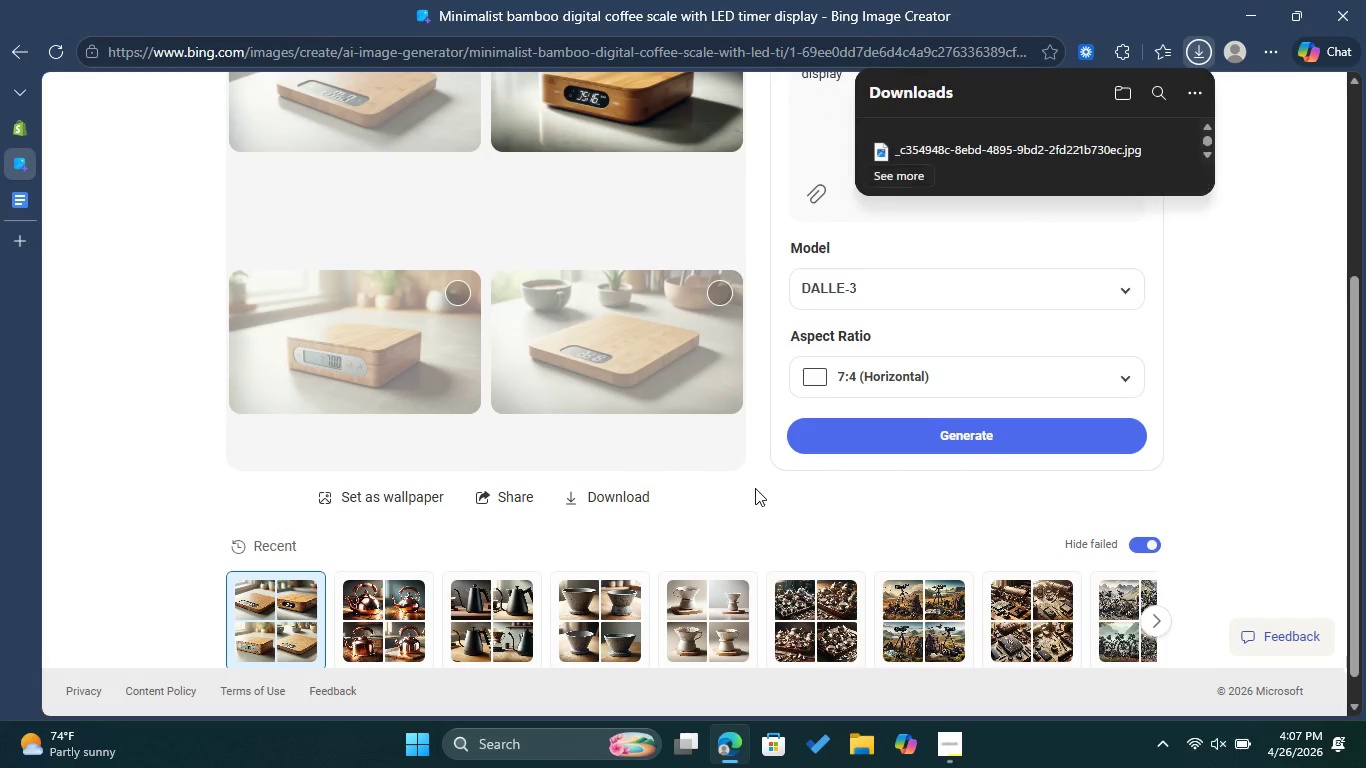 
left_click([755, 488])
 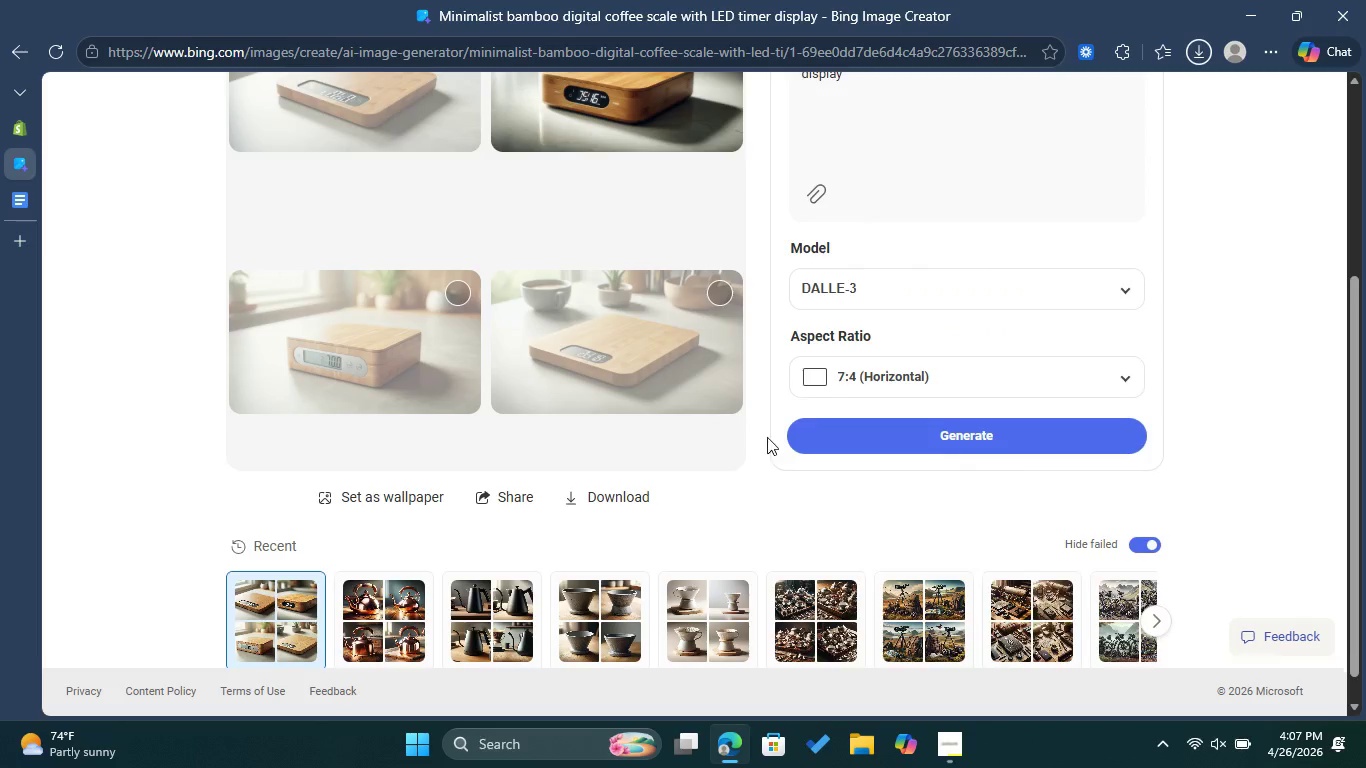 
scroll: coordinate [769, 420], scroll_direction: up, amount: 2.0
 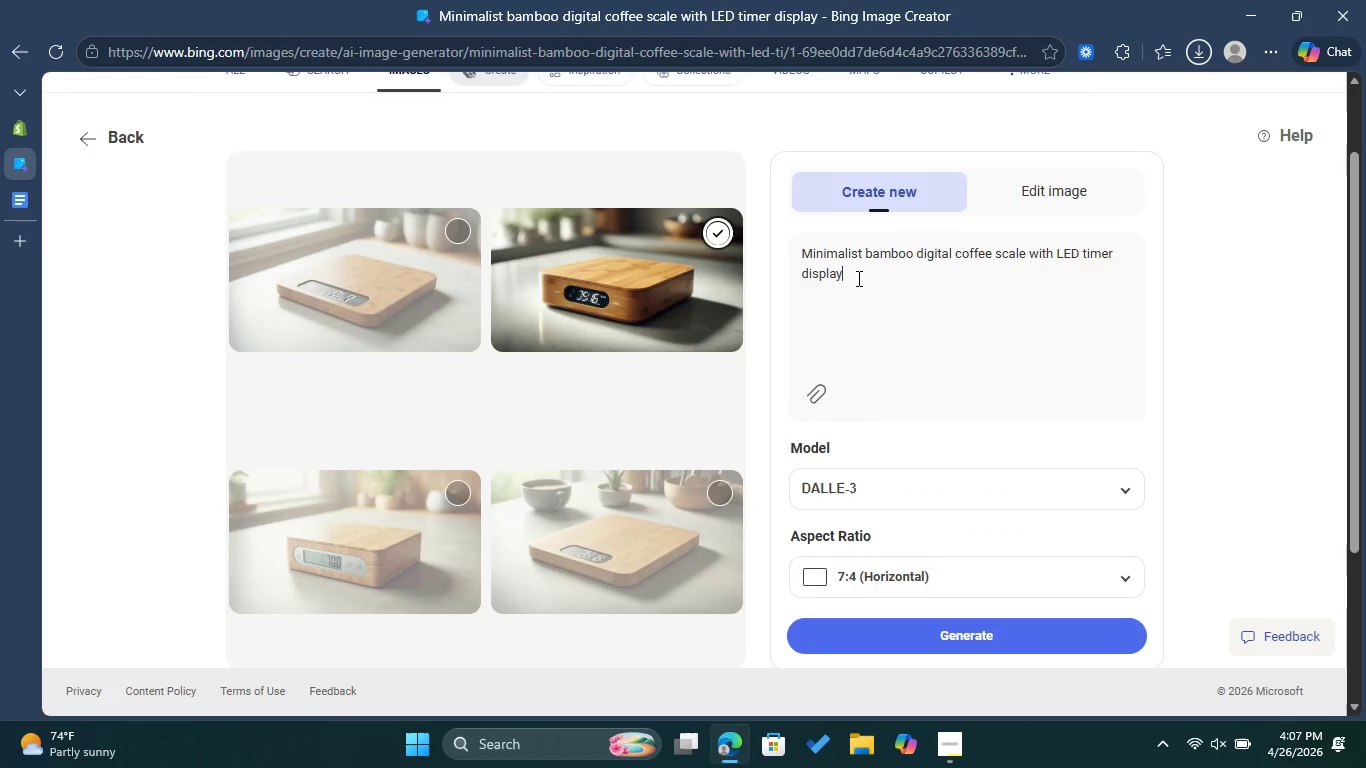 
left_click_drag(start_coordinate=[857, 278], to_coordinate=[802, 255])
 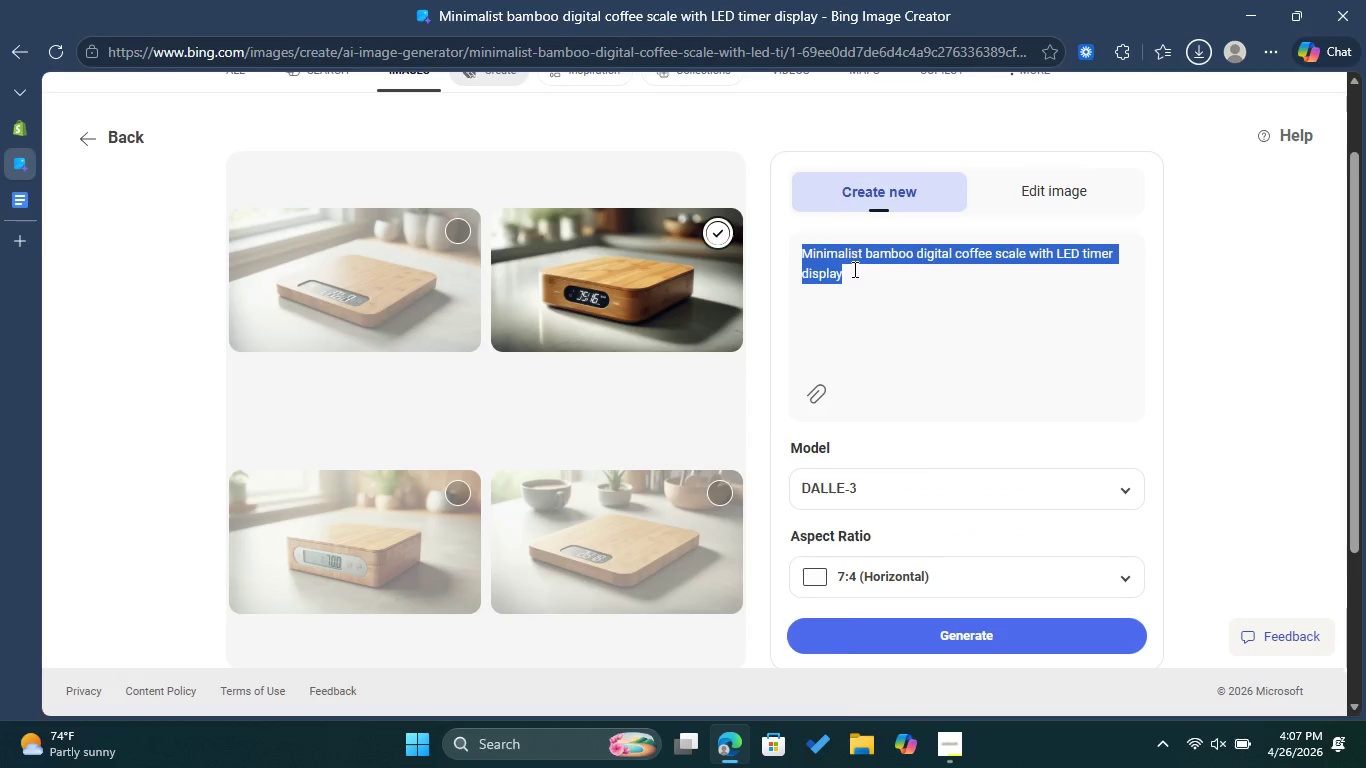 
right_click([853, 269])
 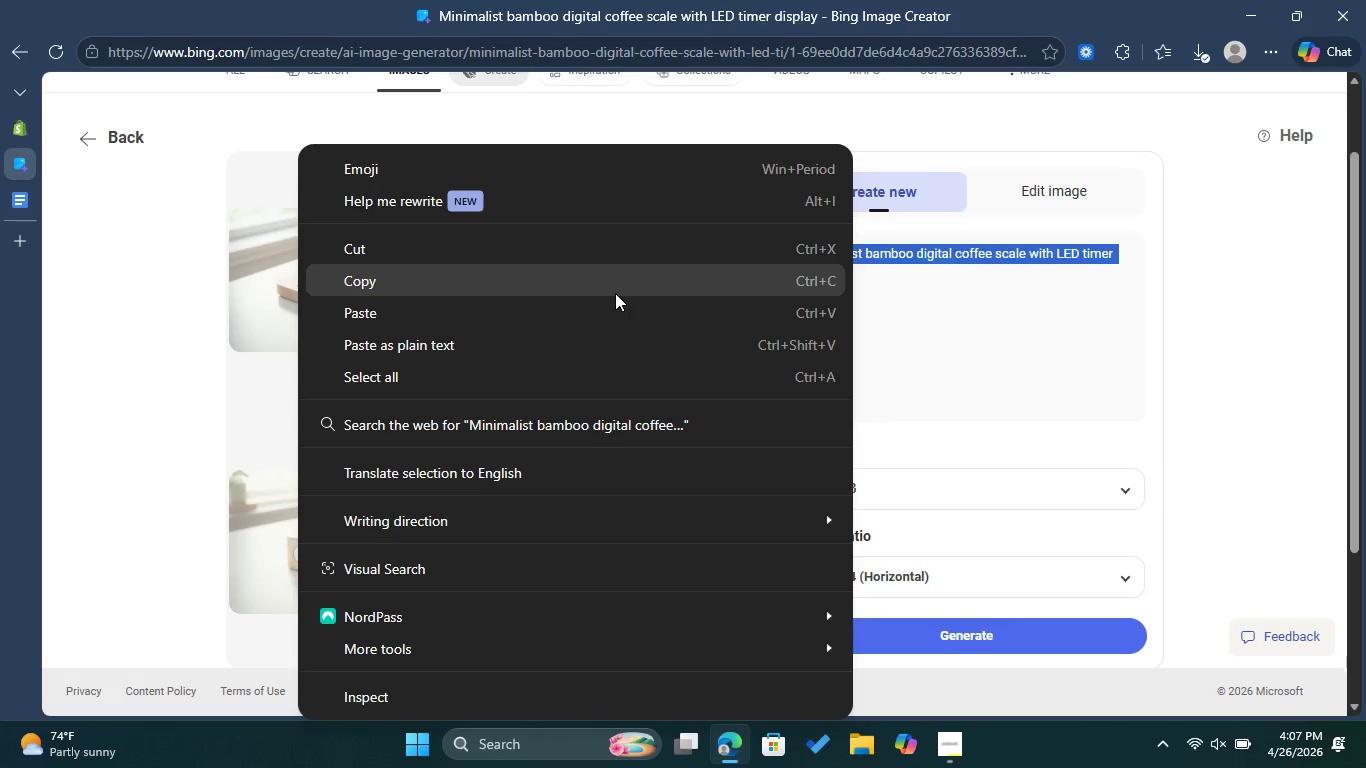 
left_click([615, 293])
 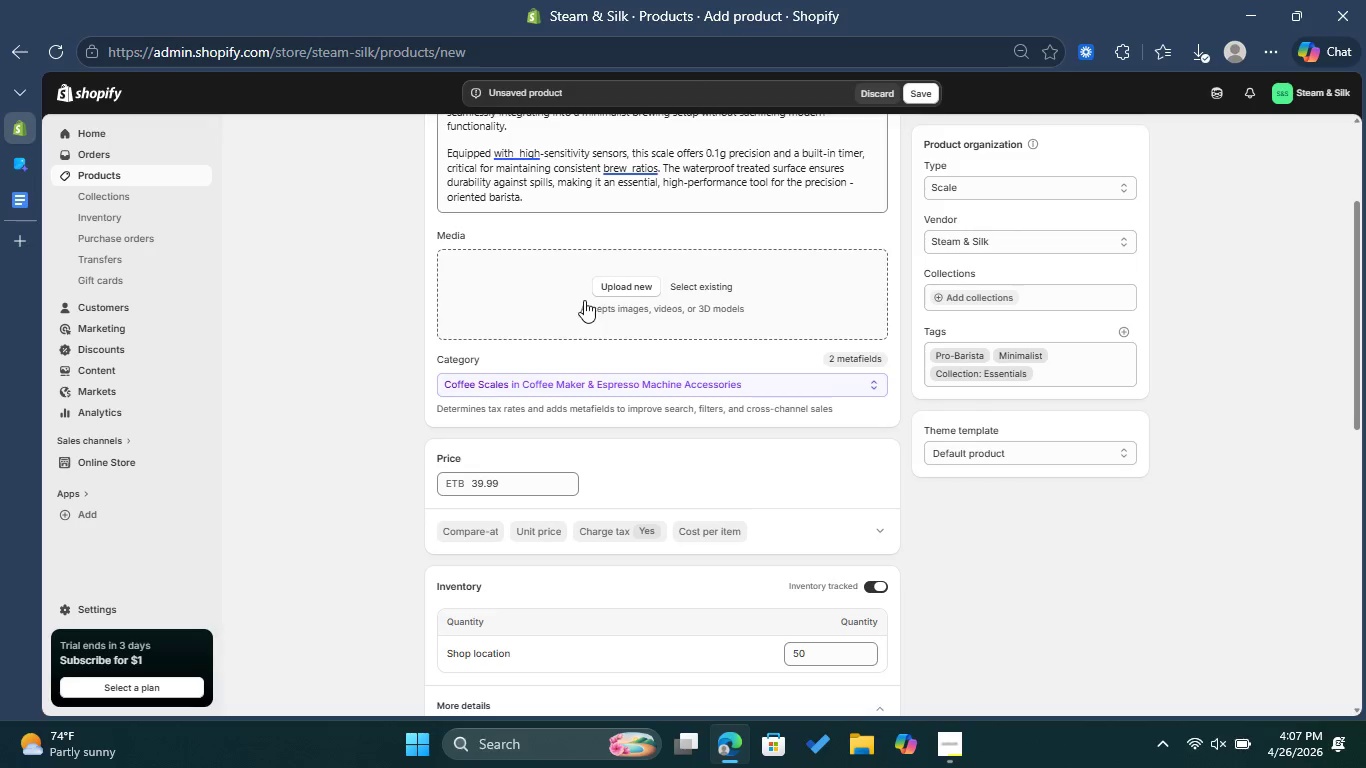 
left_click([627, 287])
 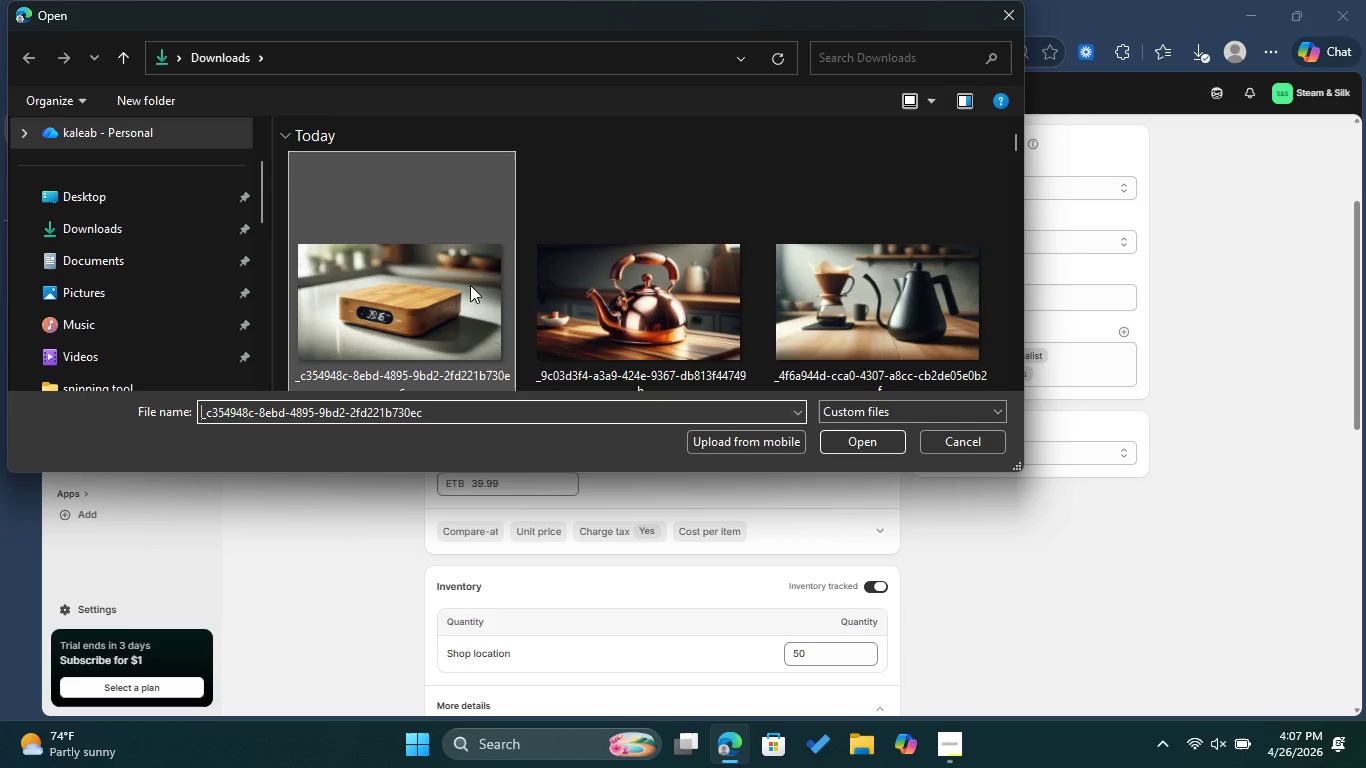 
wait(5.12)
 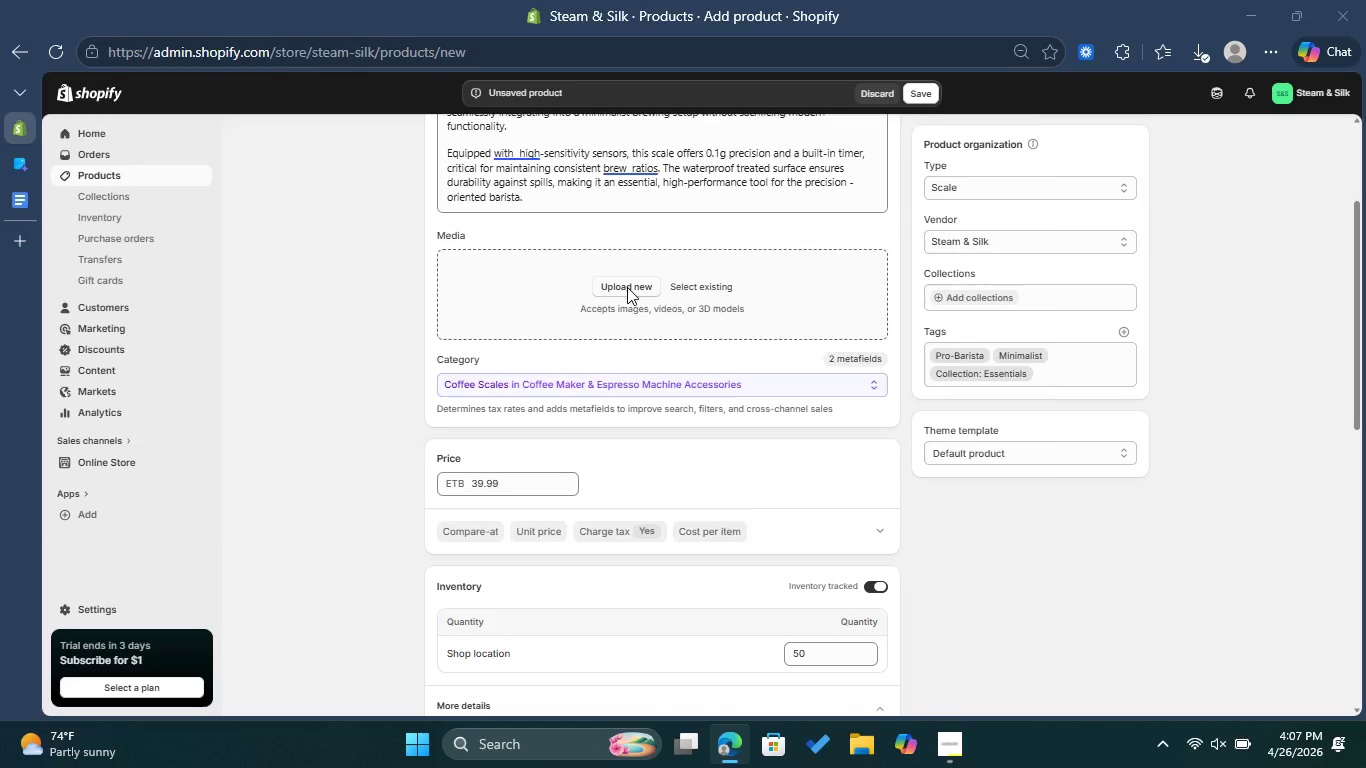 
left_click([859, 448])
 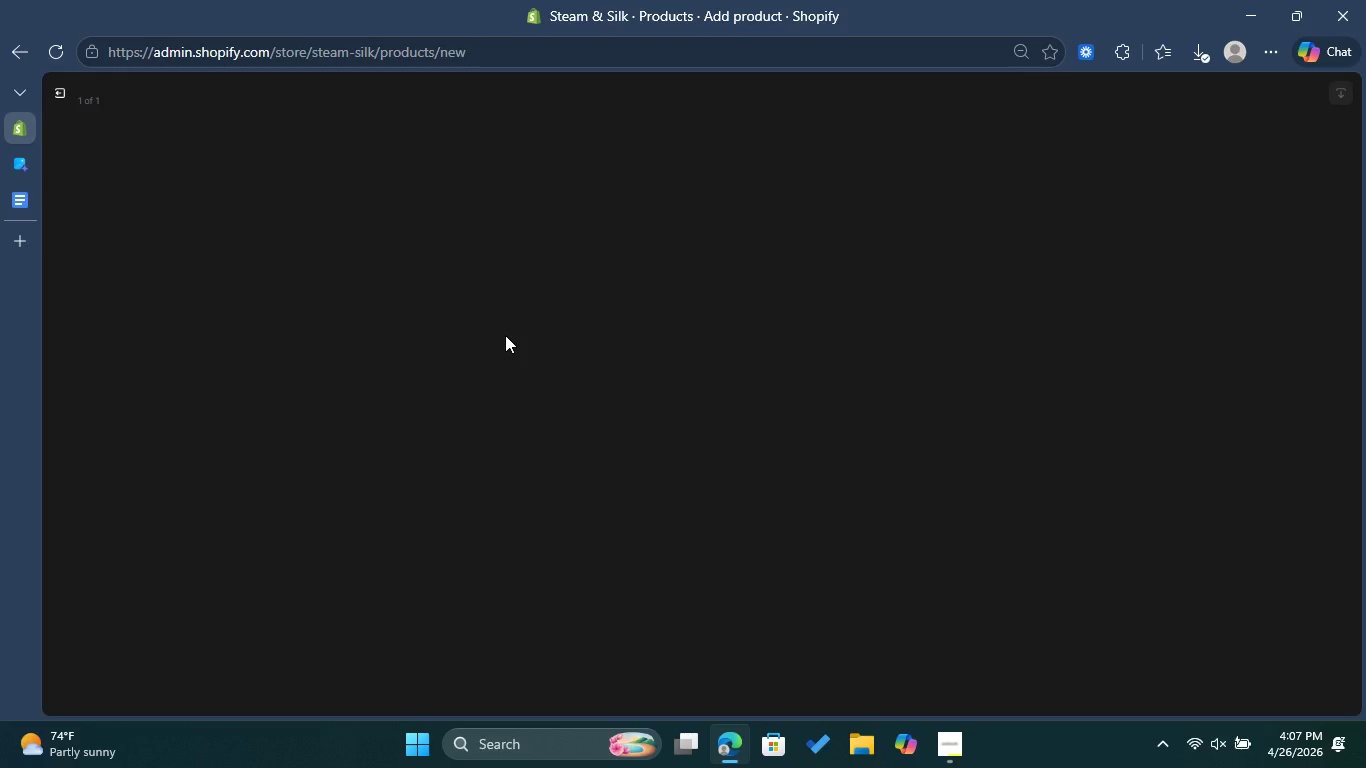 
wait(17.41)
 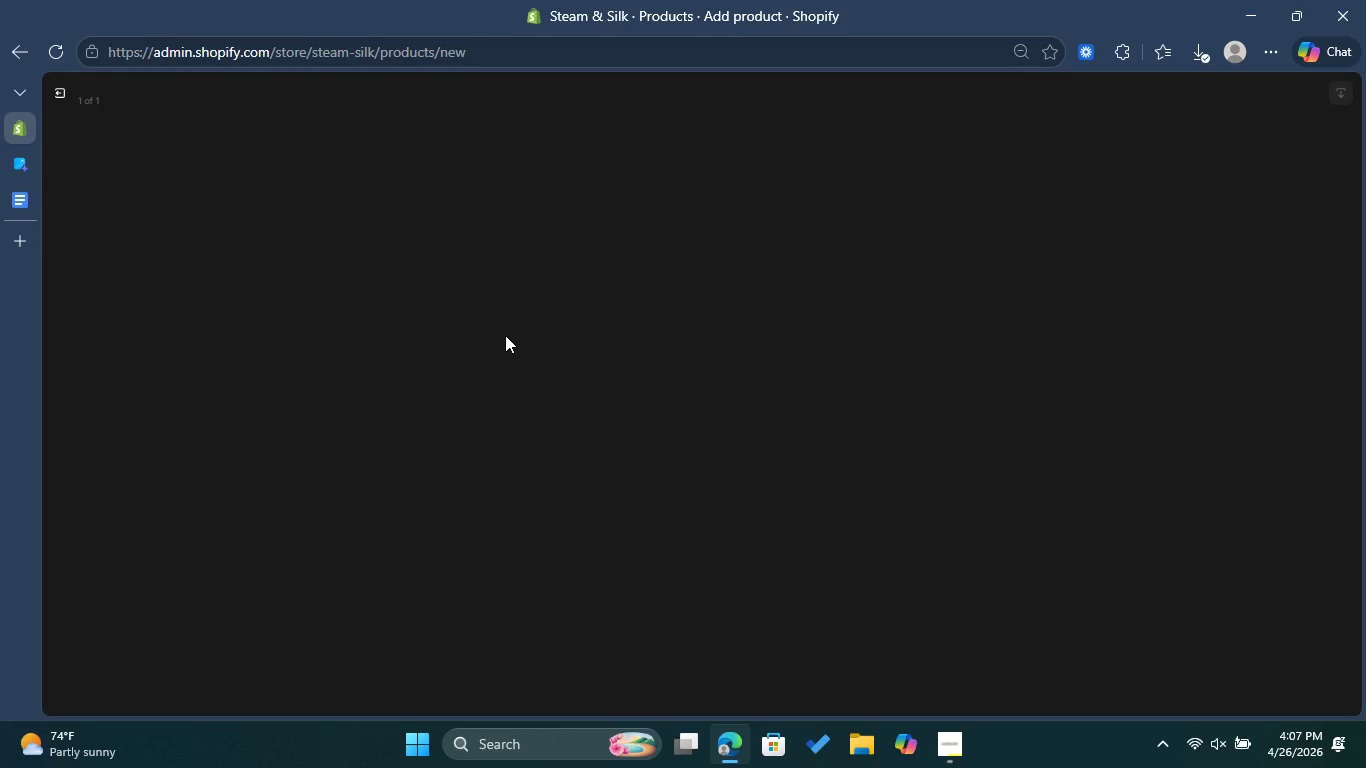 
left_click([1145, 273])
 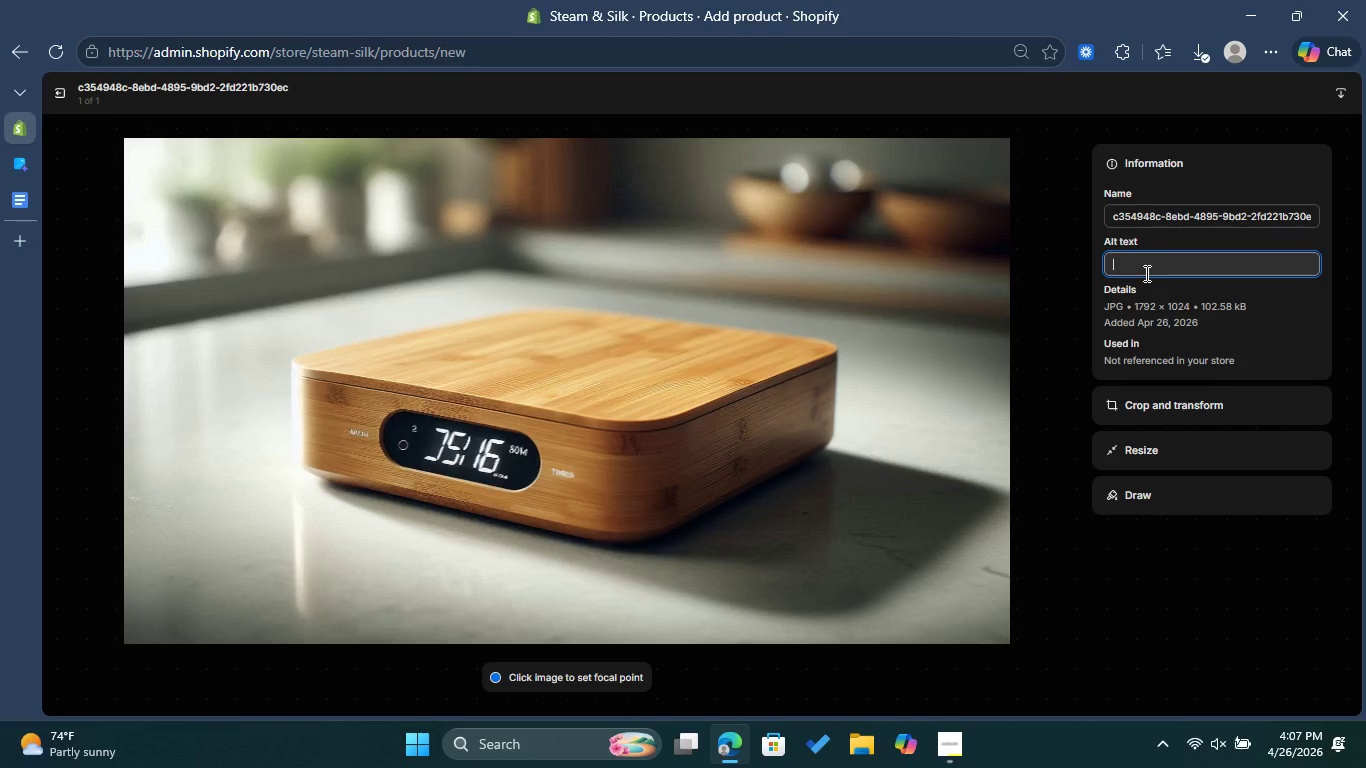 
key(Control+V)
 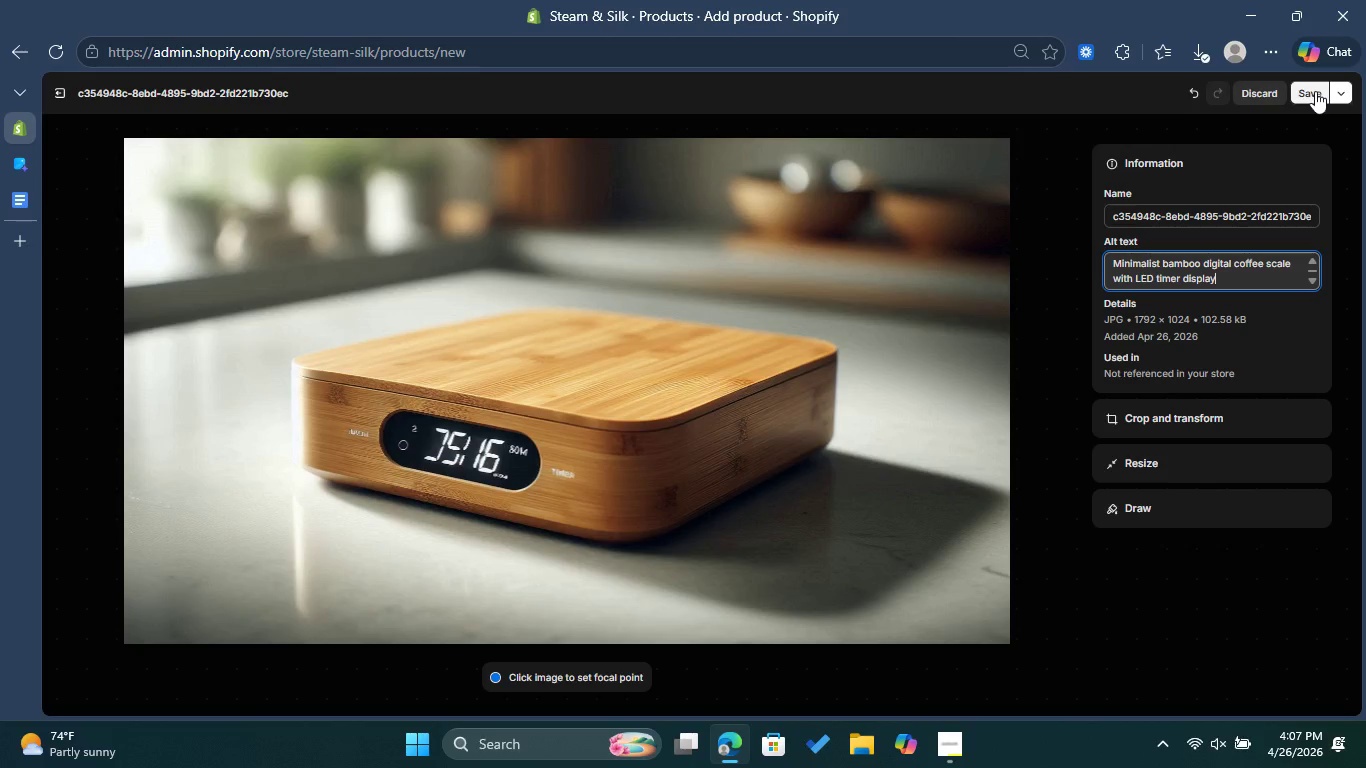 
left_click([1315, 90])
 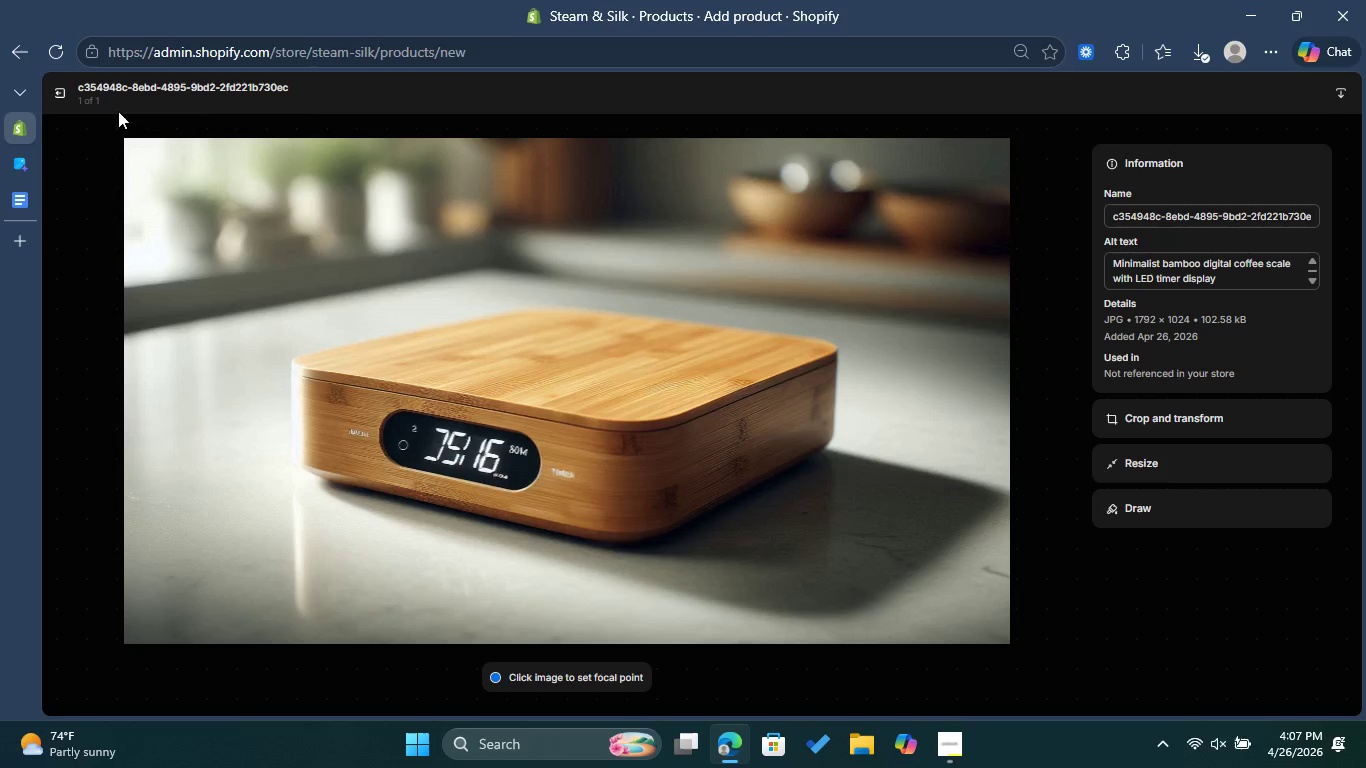 
left_click([64, 83])
 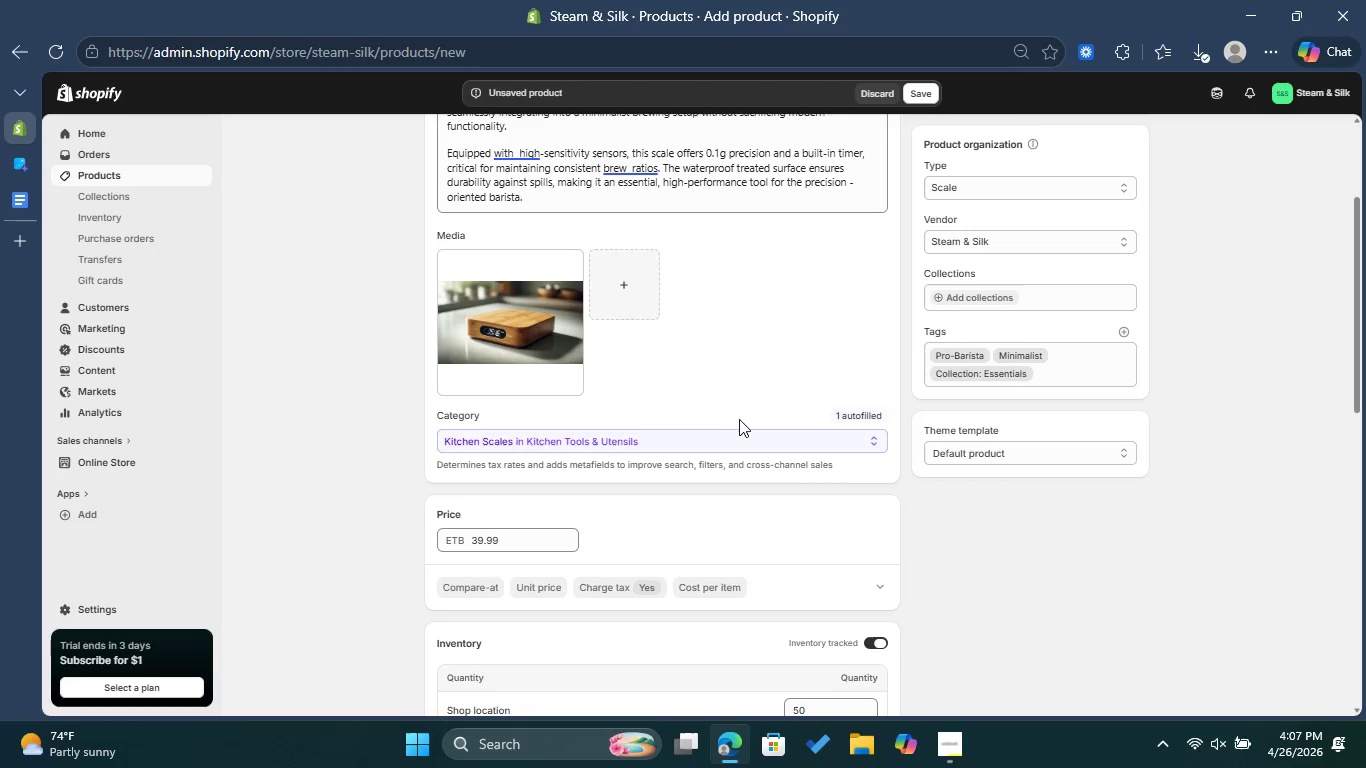 
scroll: coordinate [743, 420], scroll_direction: down, amount: 11.0
 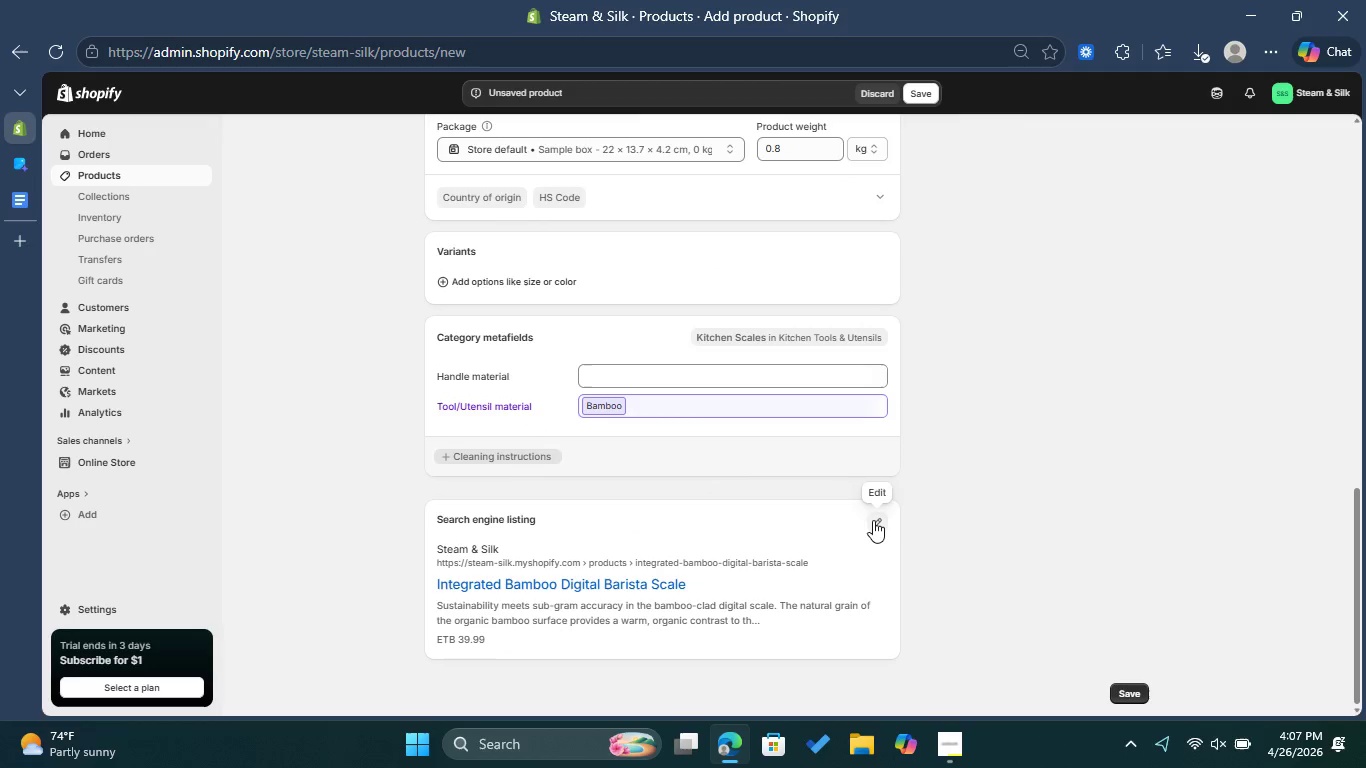 
left_click([873, 520])
 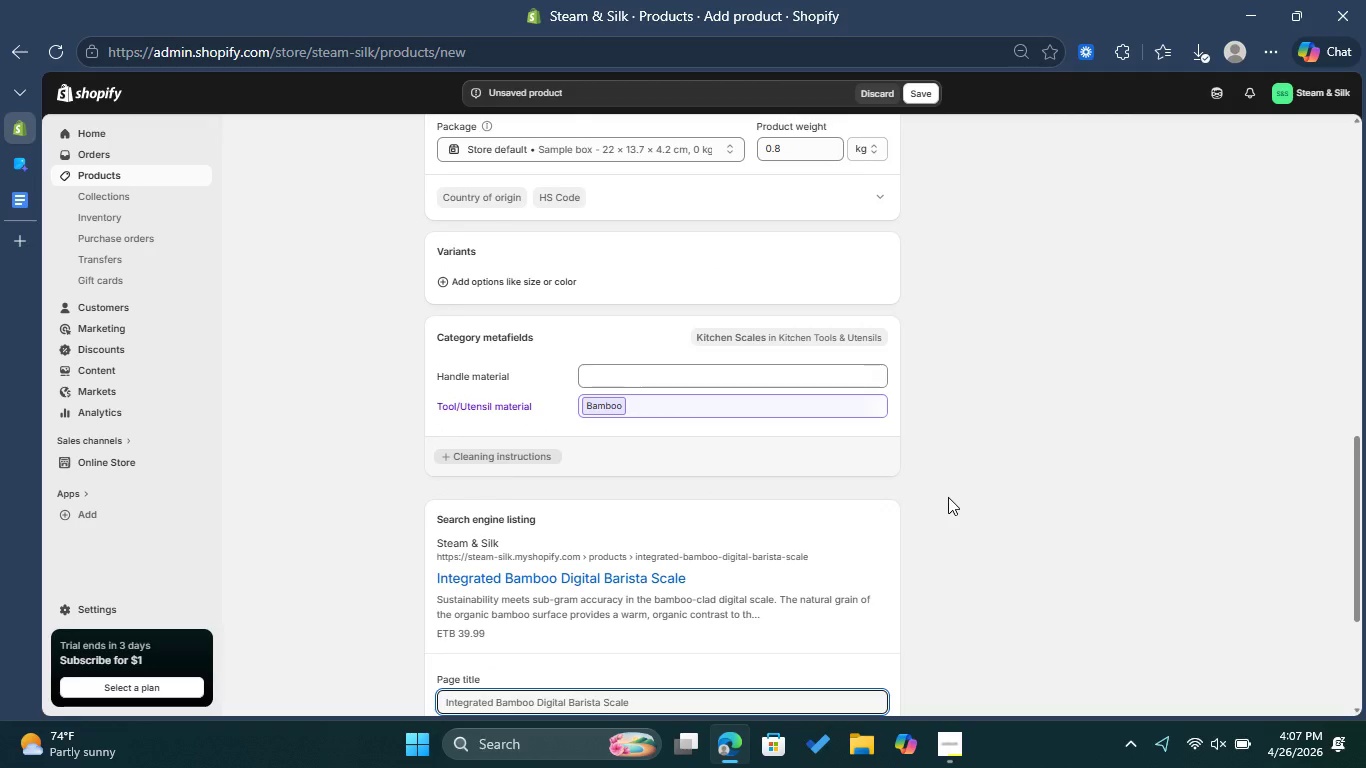 
scroll: coordinate [952, 496], scroll_direction: down, amount: 2.0
 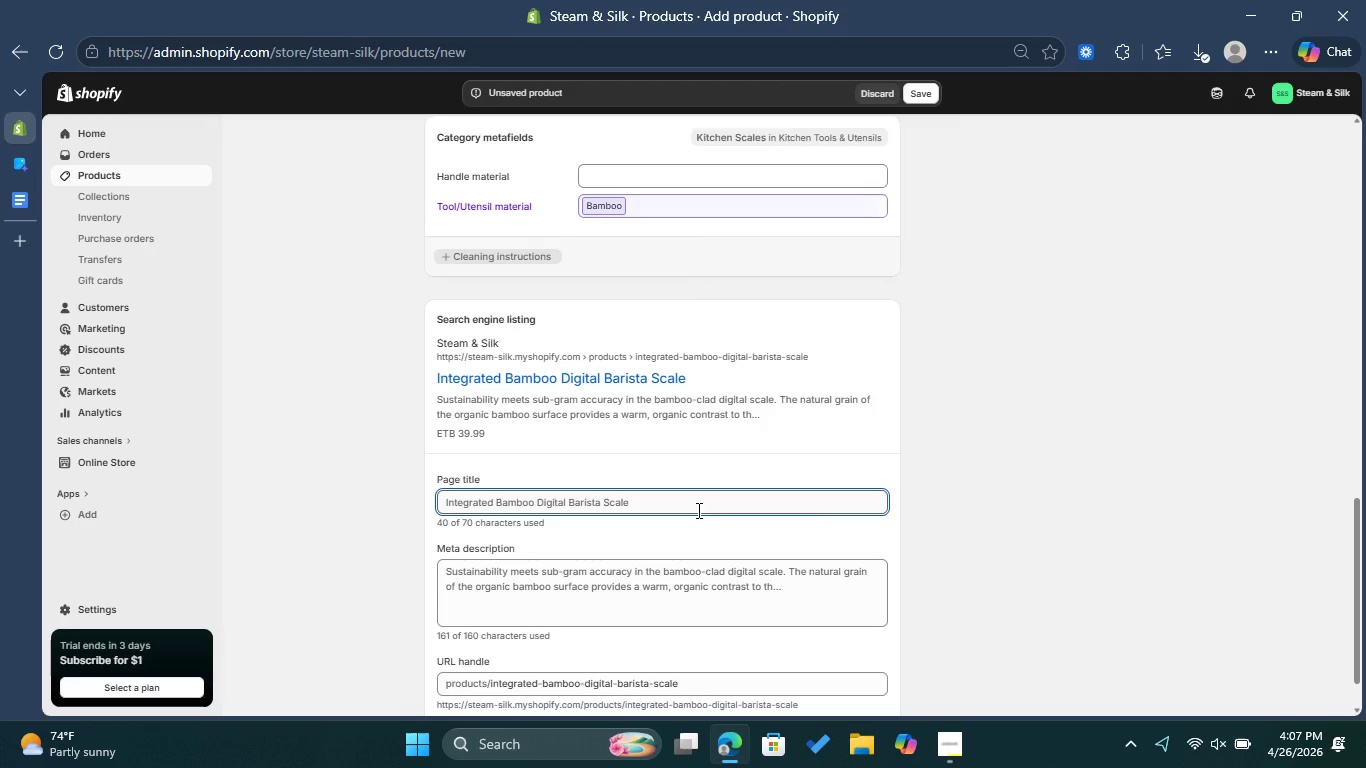 
left_click([697, 510])
 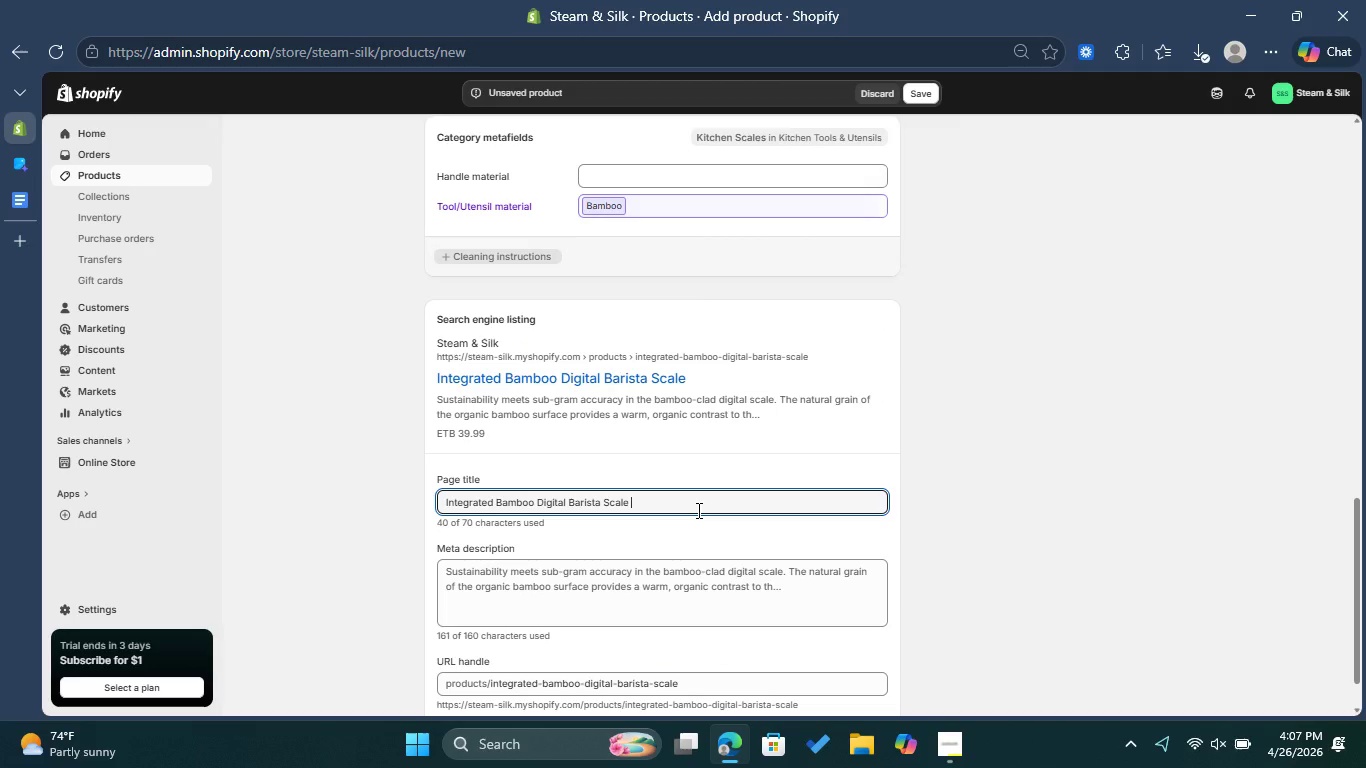 
type(| Precision Coffee Brewing )
 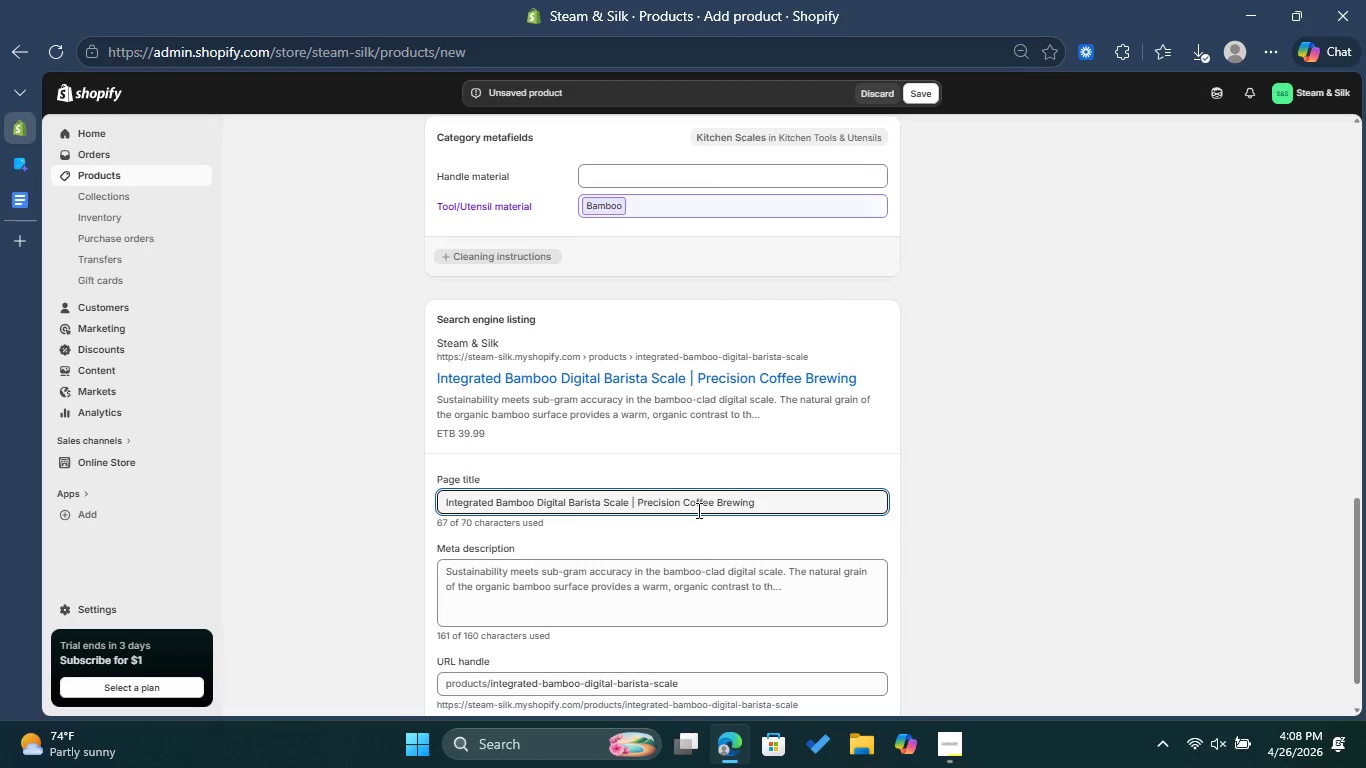 
left_click([647, 605])
 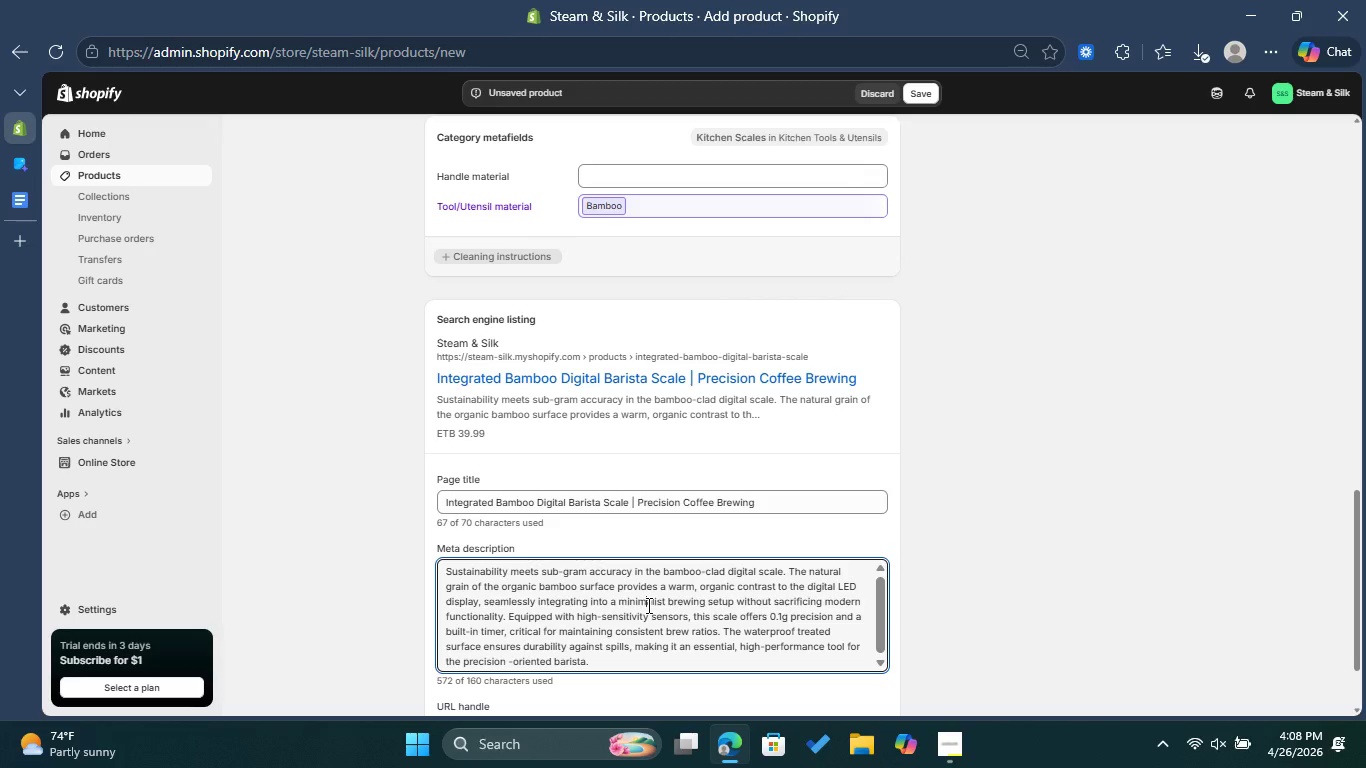 
left_click_drag(start_coordinate=[611, 661], to_coordinate=[447, 568])
 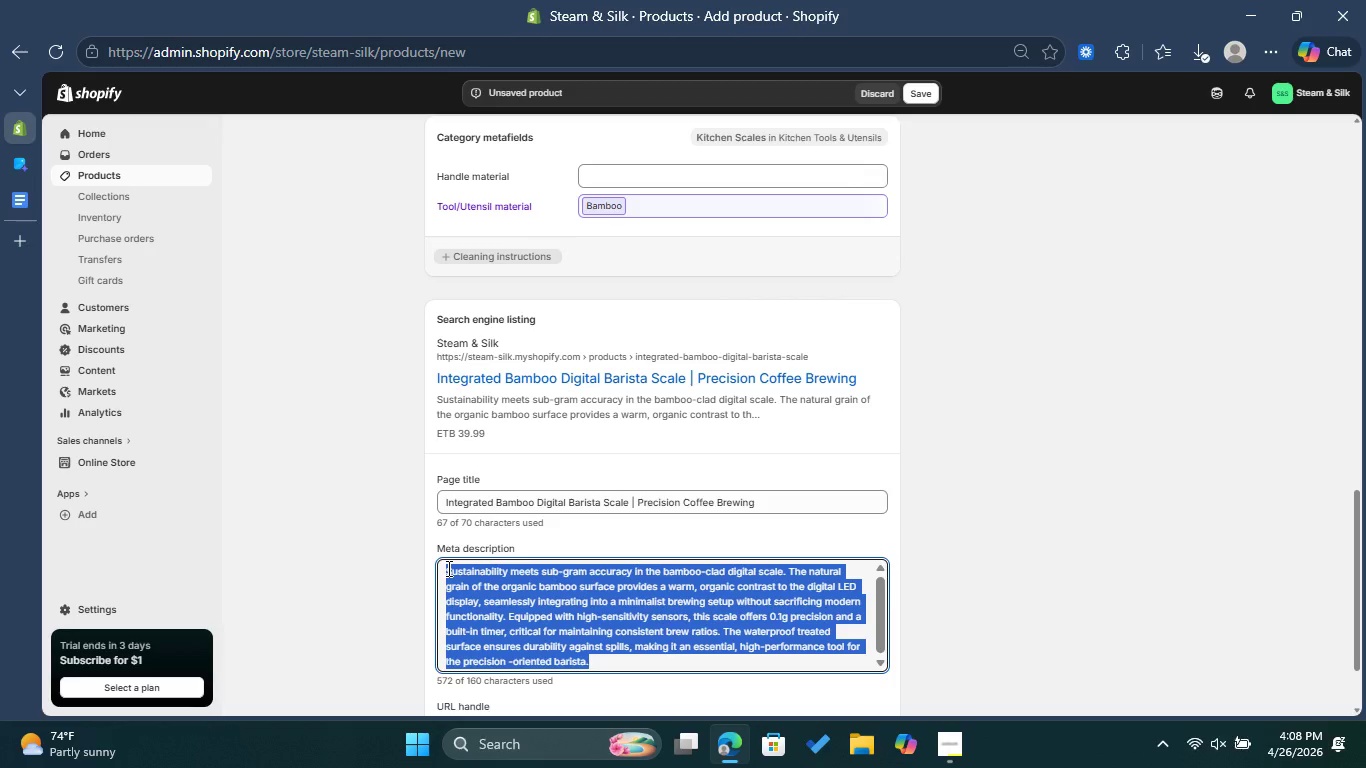 
type(Achive 0.1g accuracy with our sustainable bamboo barista scale)
 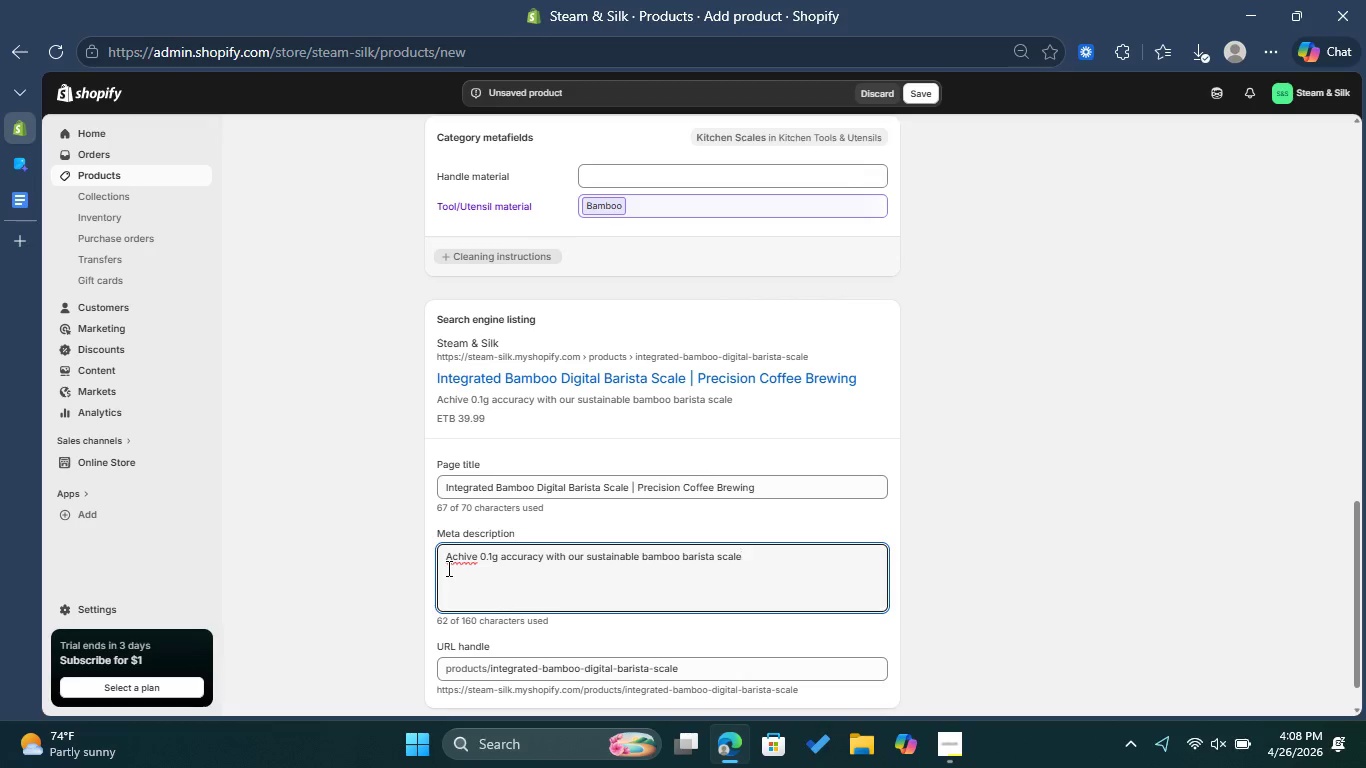 
left_click([457, 555])
 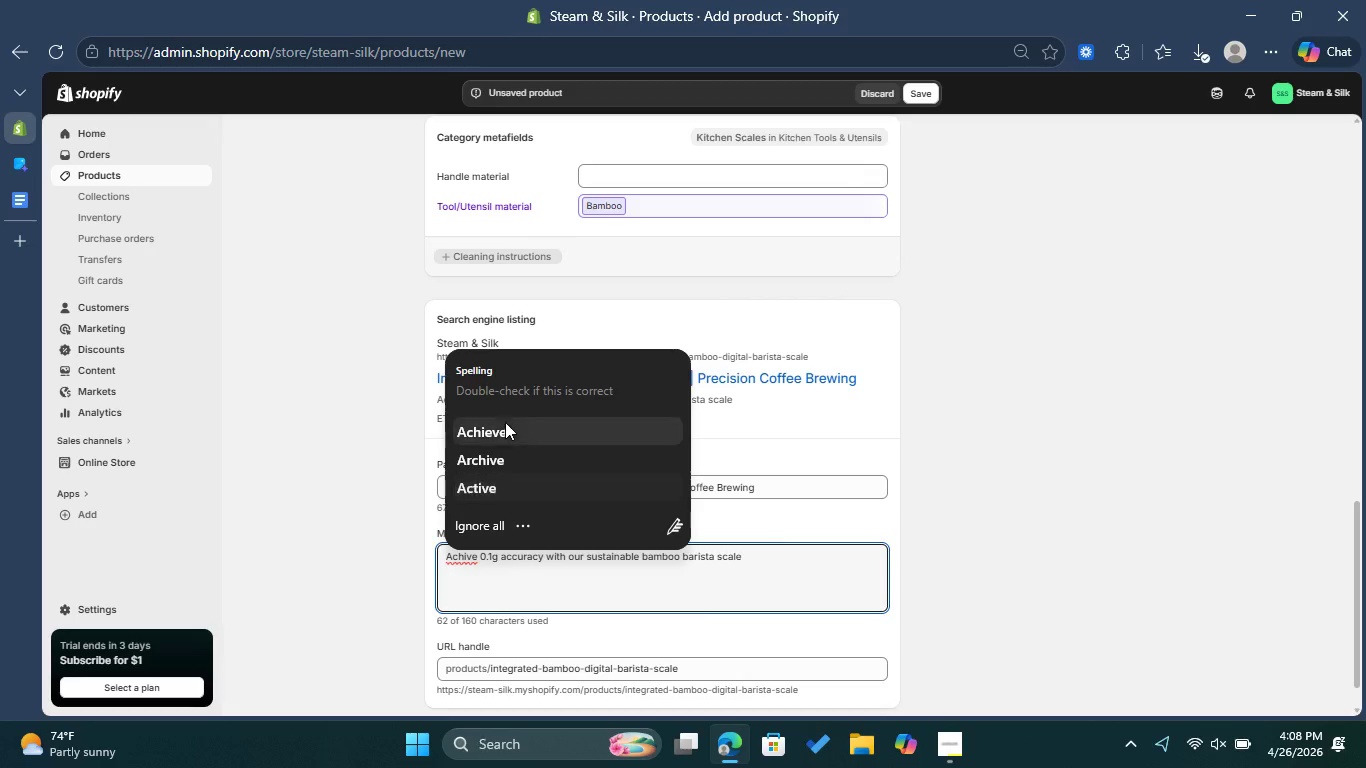 
left_click([505, 425])
 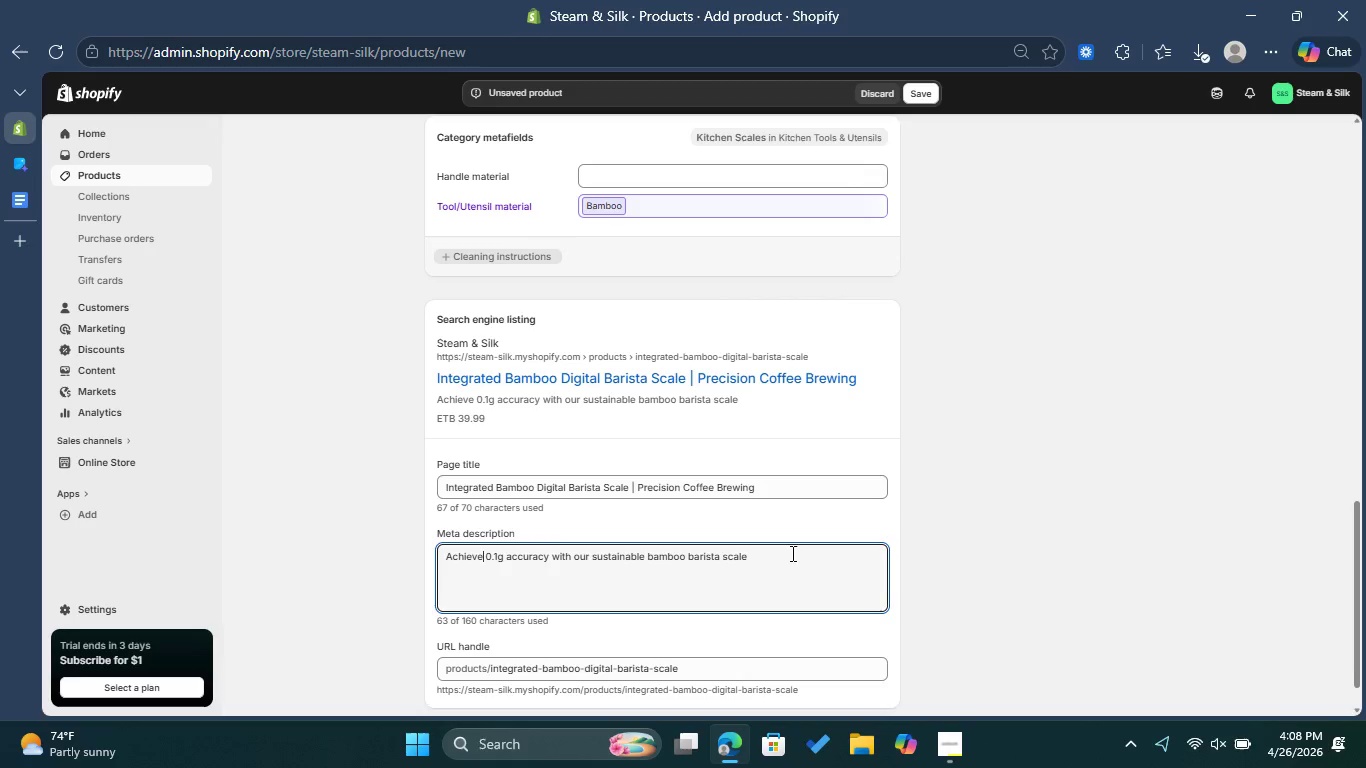 
left_click([791, 546])
 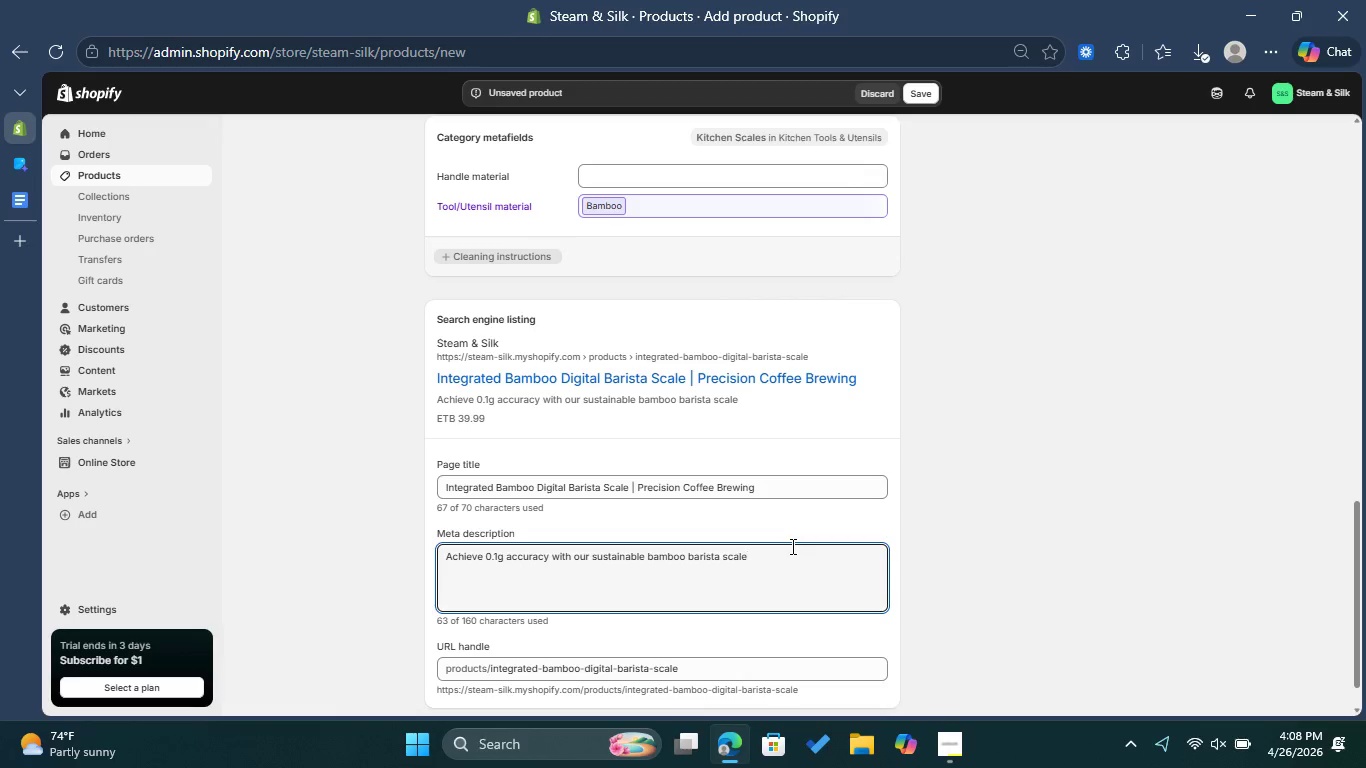 
type(. Featuring a built )
key(Backspace)
type(-in timer ffp)
key(Backspace)
key(Backspace)
type(or perfect coffee extraction.)
 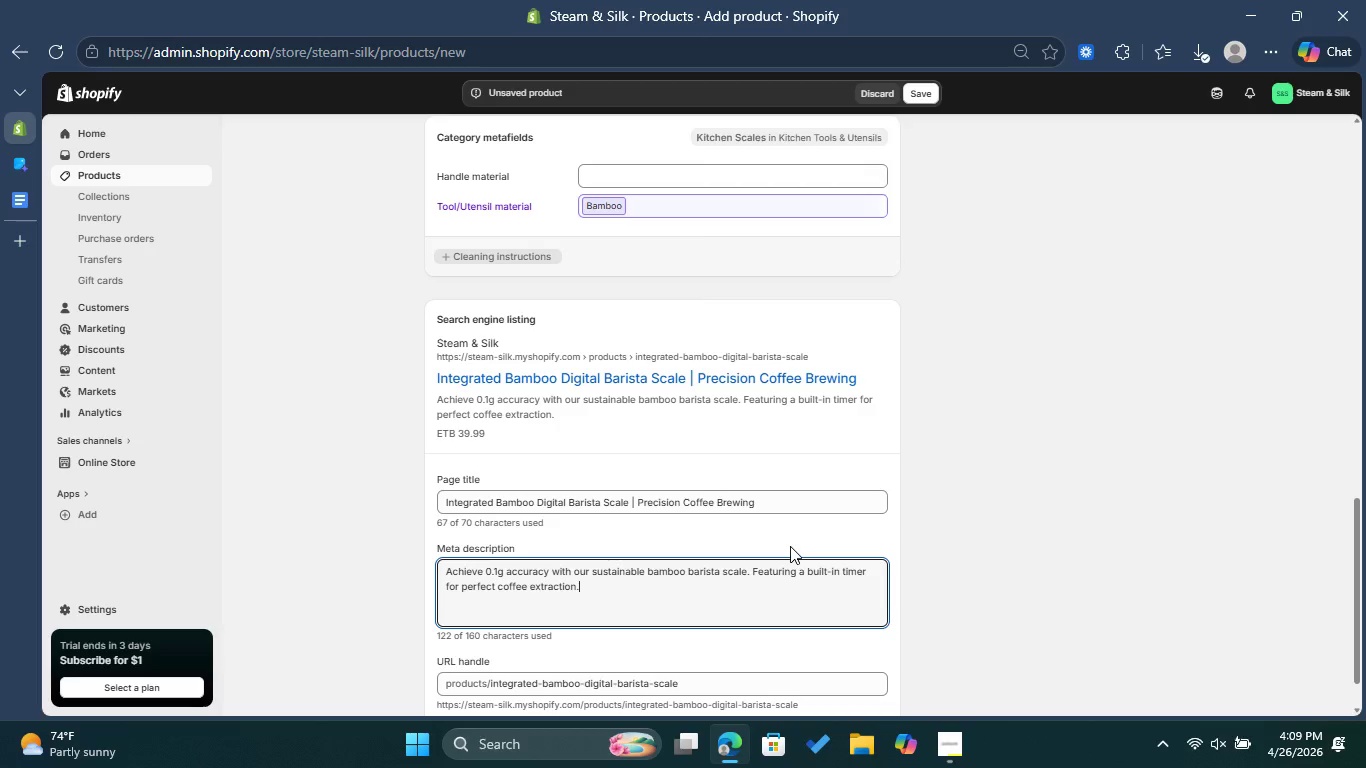 
left_click([953, 491])
 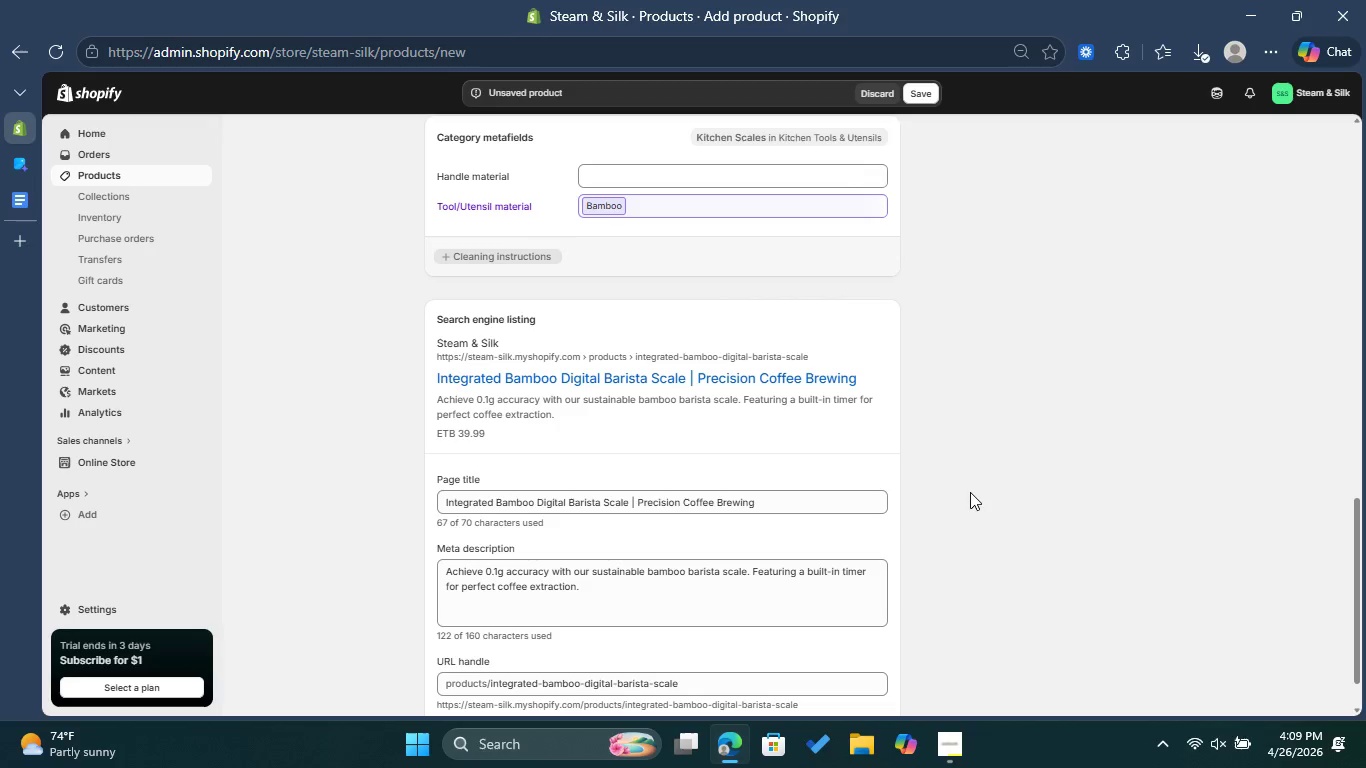 
left_click([989, 495])
 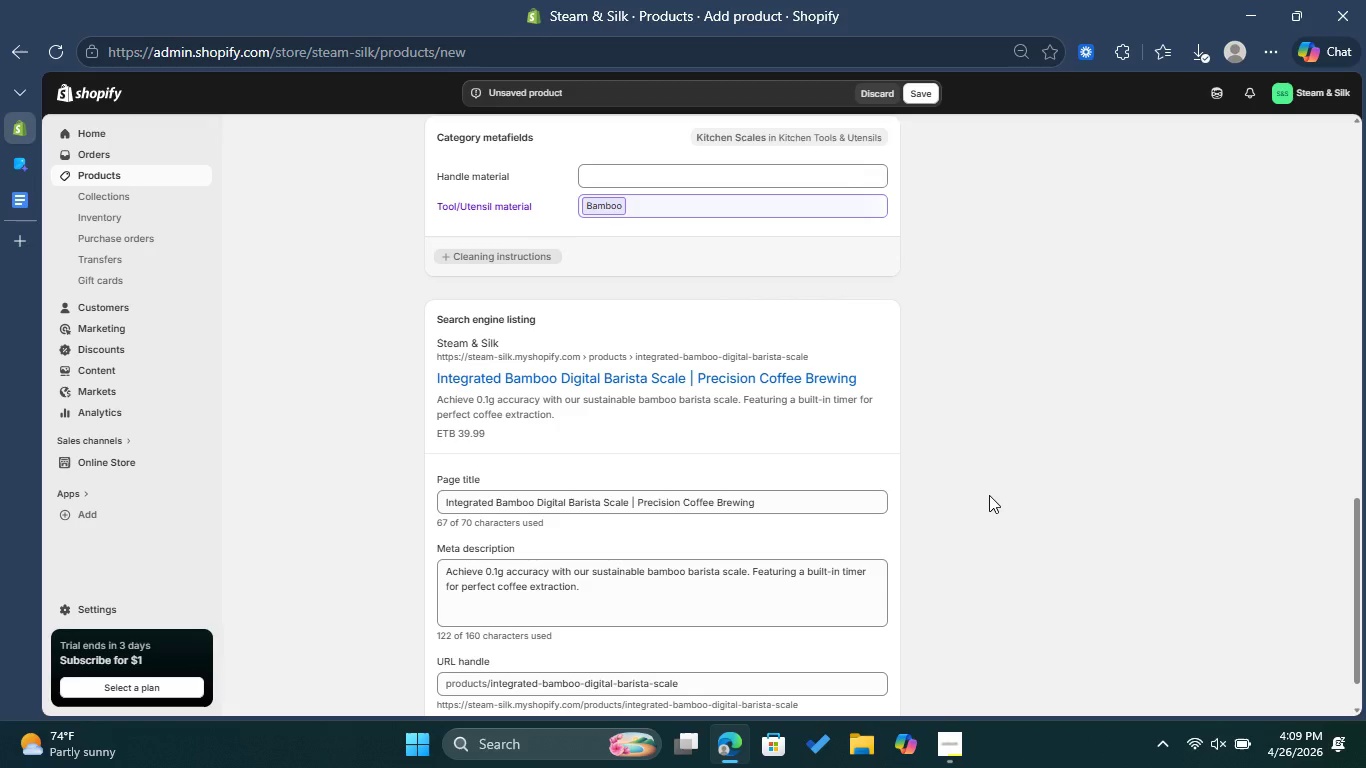 
scroll: coordinate [989, 495], scroll_direction: down, amount: 1.0
 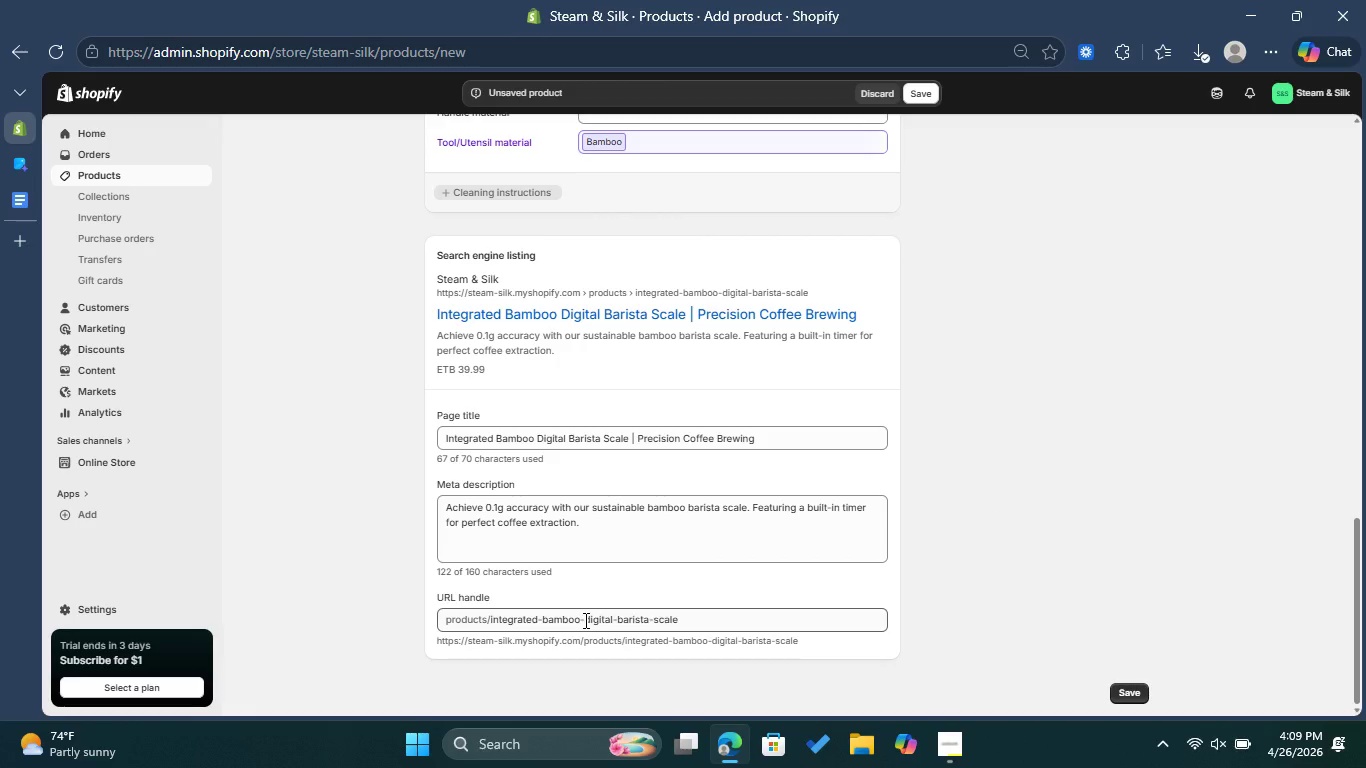 
wait(7.82)
 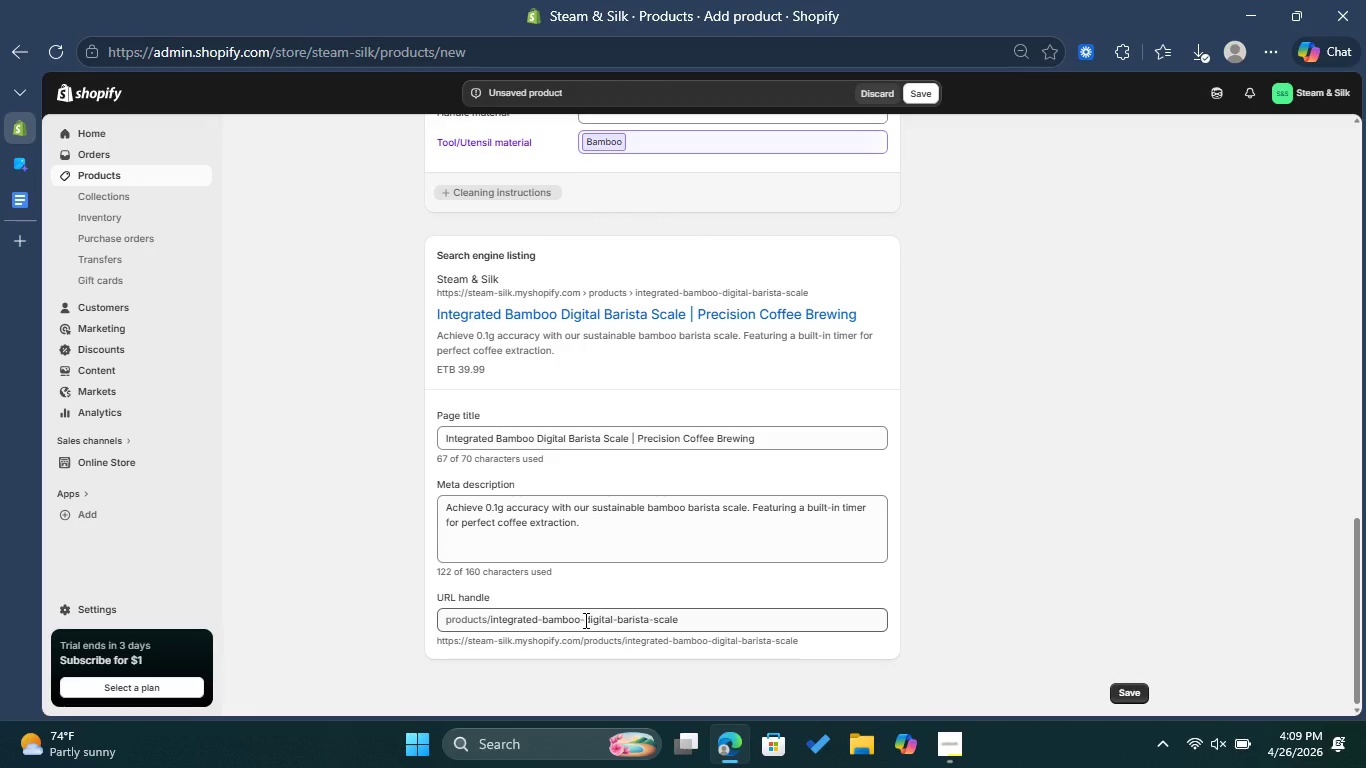 
left_click_drag(start_coordinate=[656, 618], to_coordinate=[614, 618])
 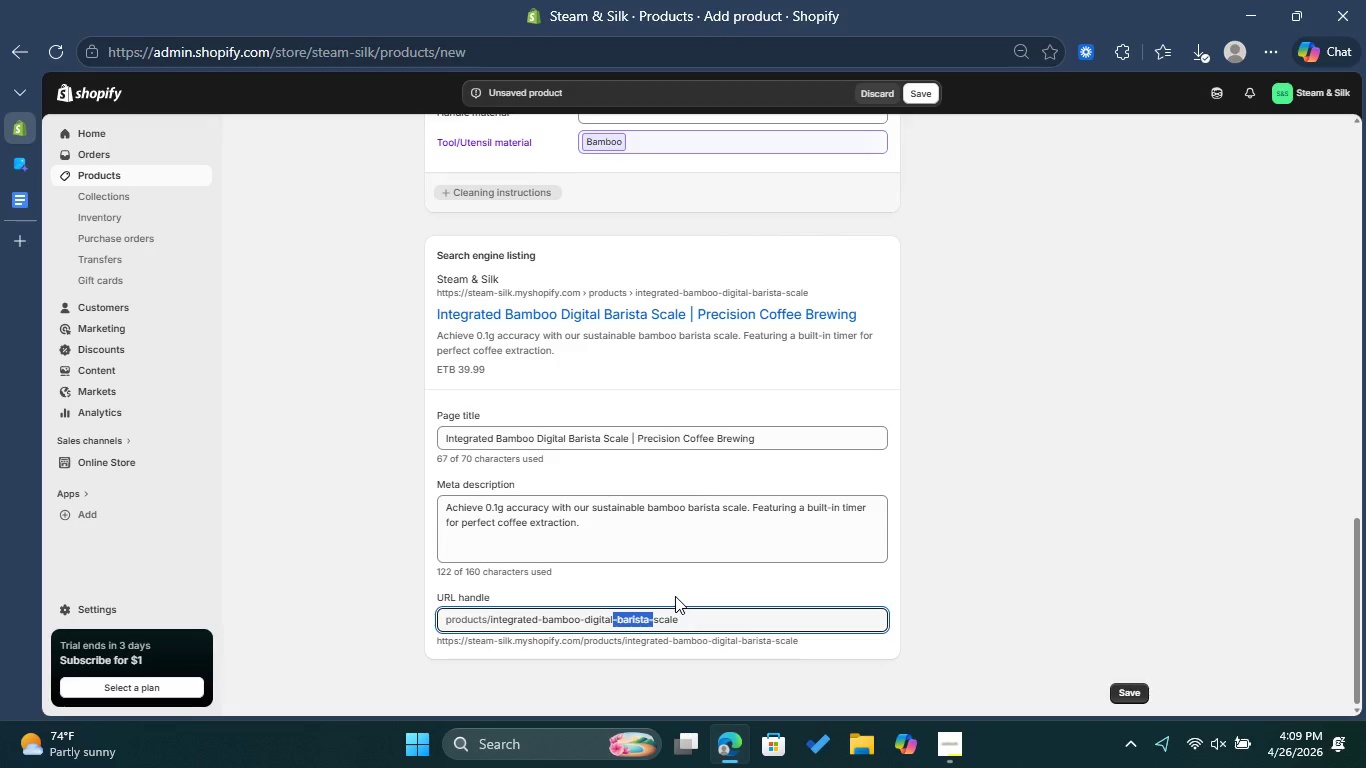 
key(Backspace)
 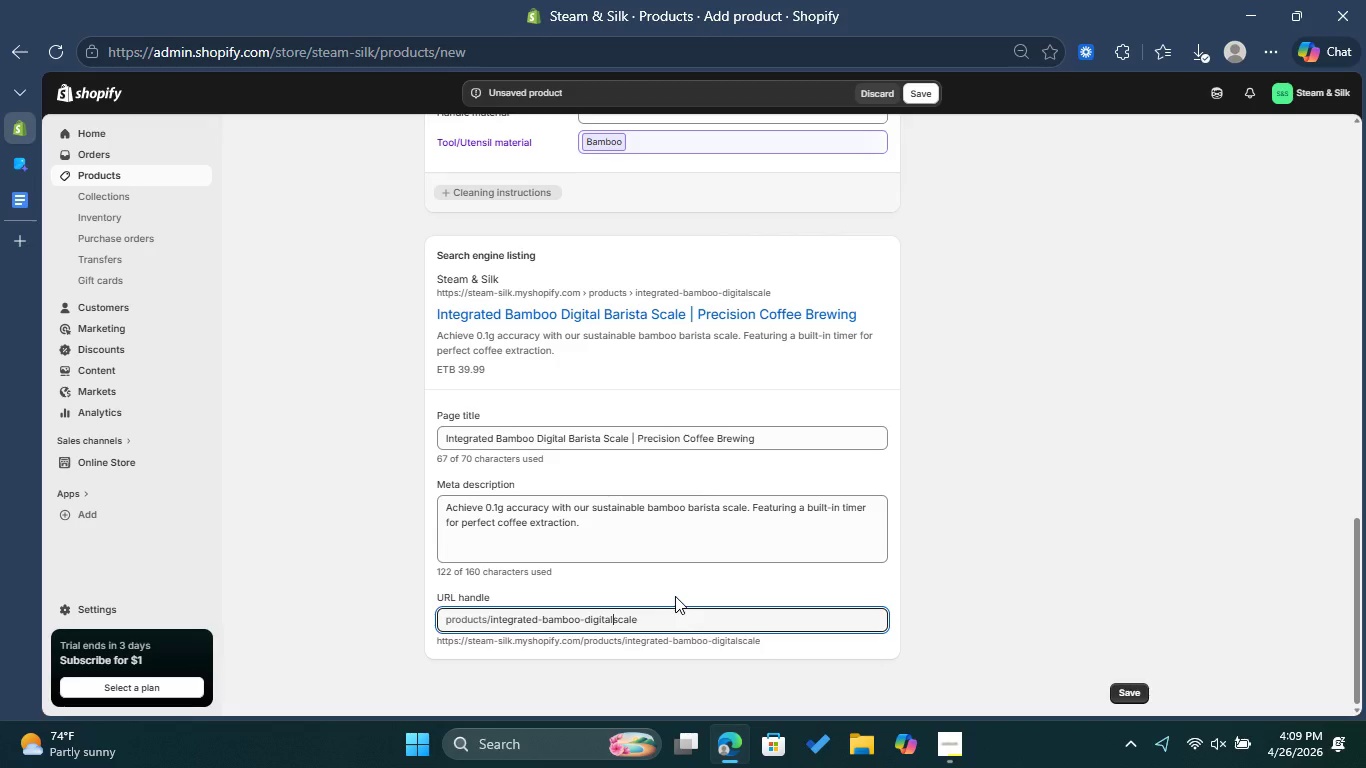 
key(Minus)
 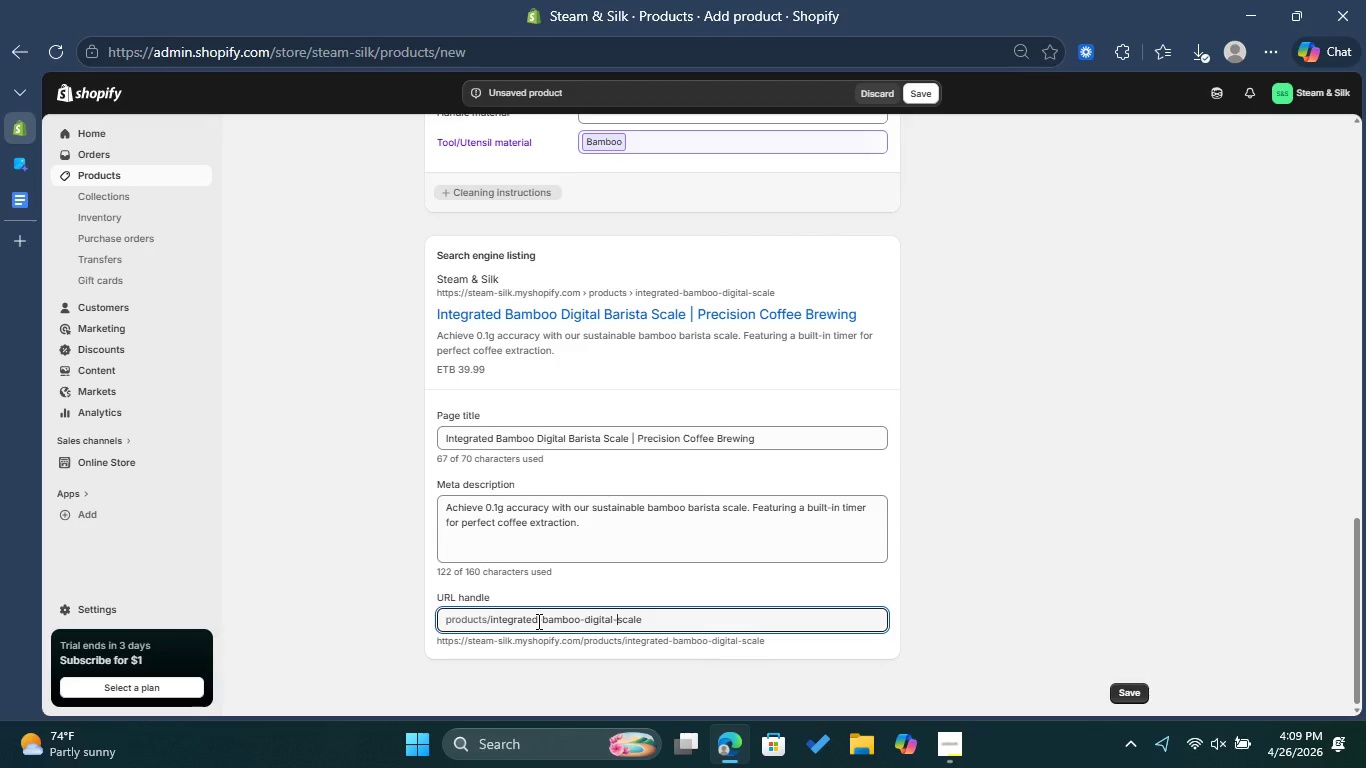 
left_click_drag(start_coordinate=[541, 616], to_coordinate=[494, 611])
 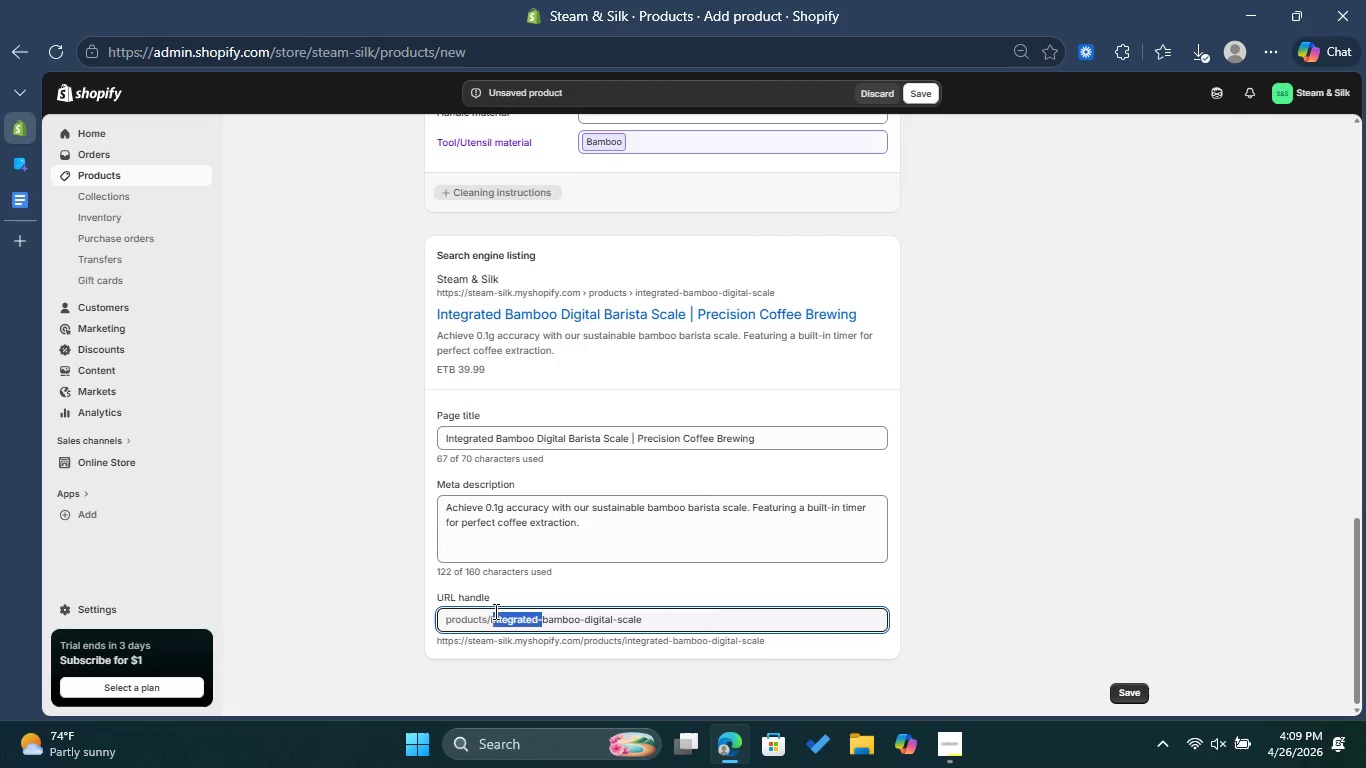 
key(Backspace)
 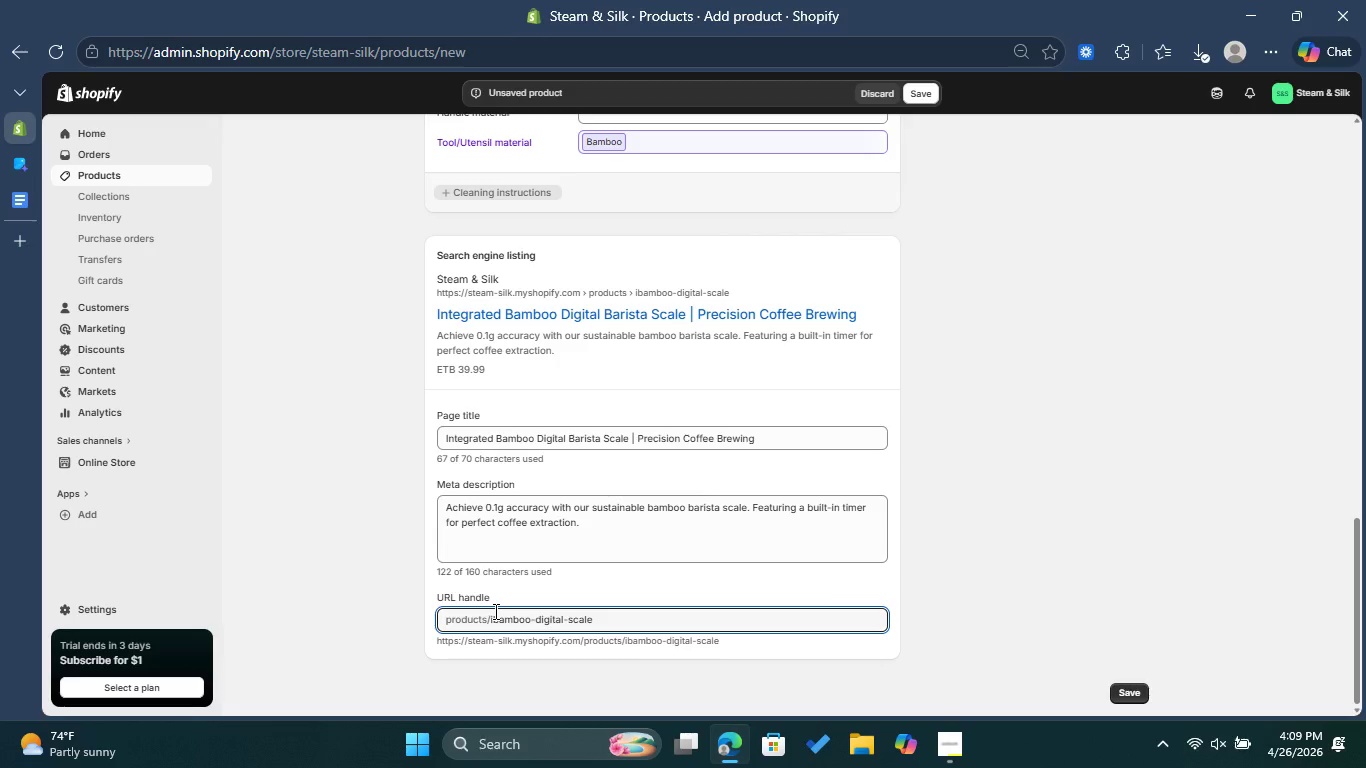 
key(Backspace)
 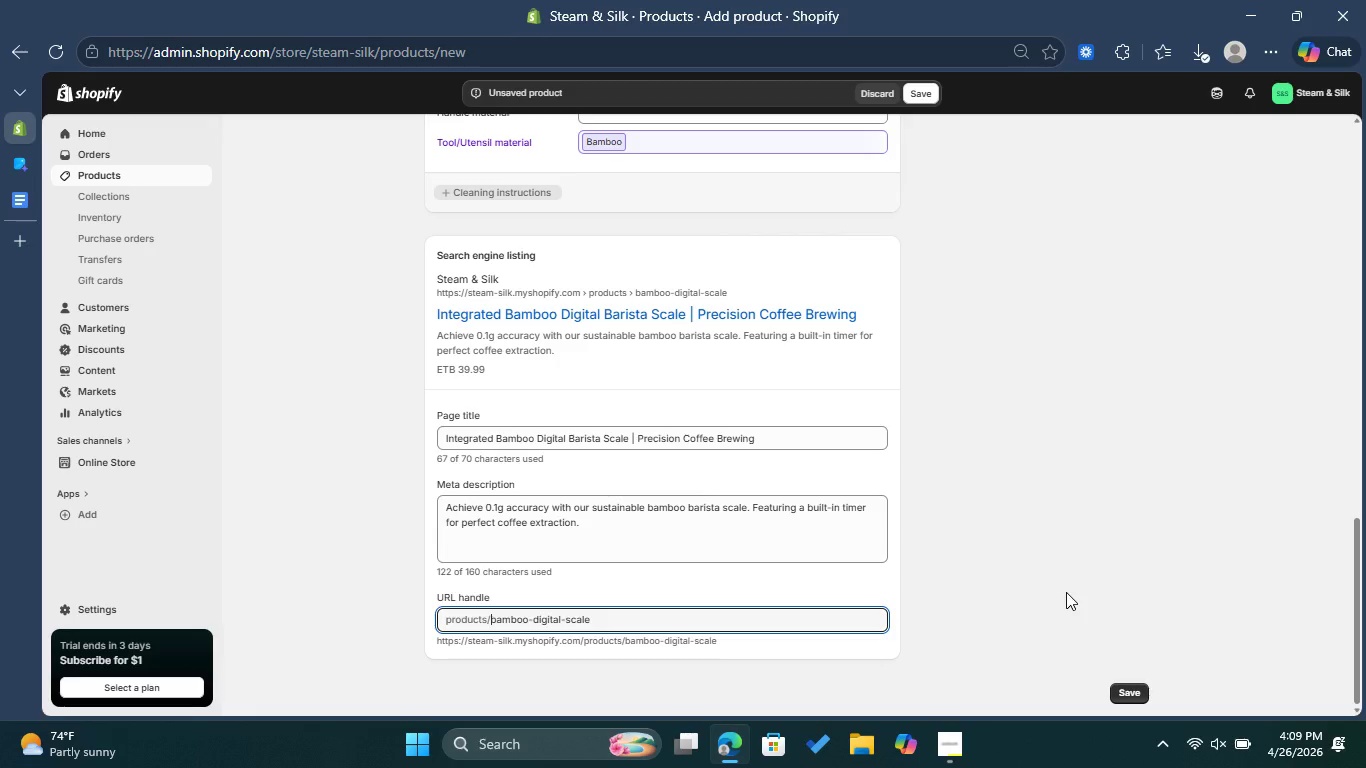 
wait(6.33)
 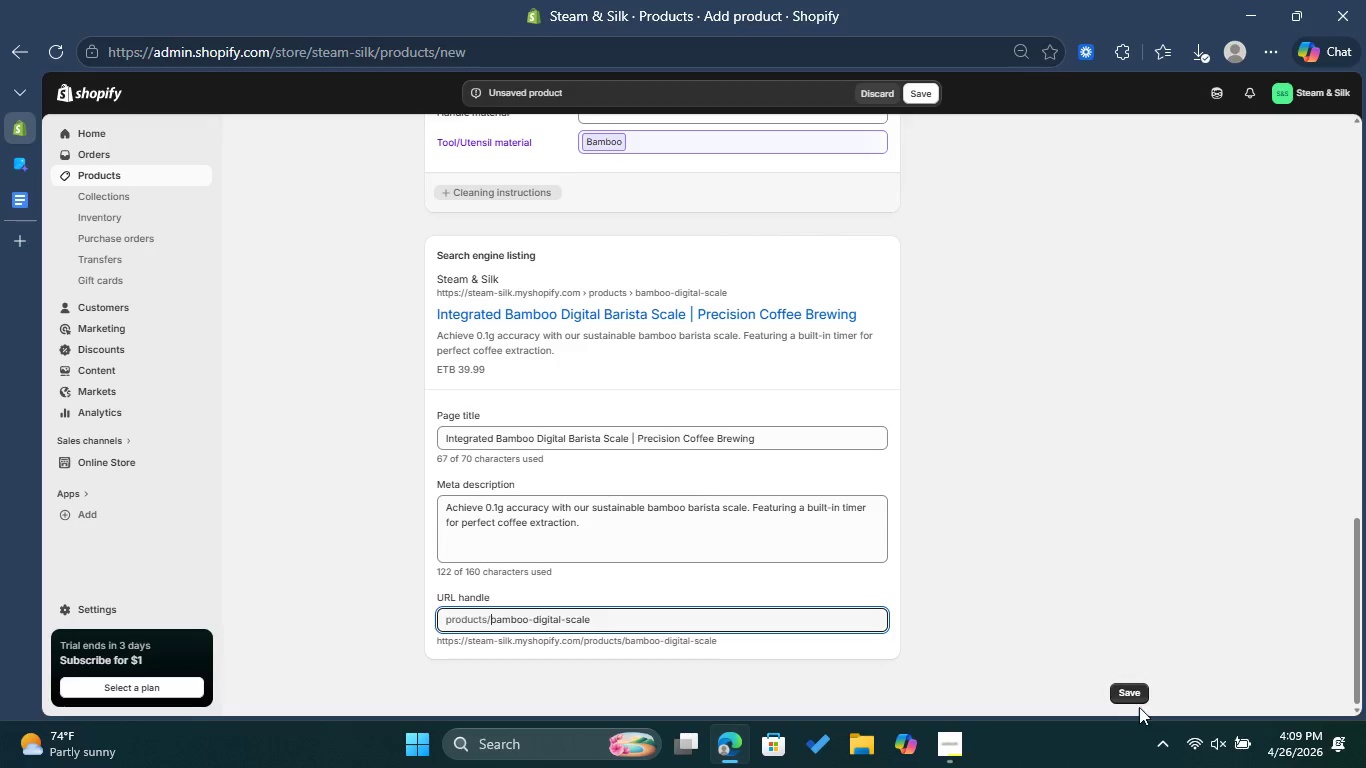 
left_click([1125, 686])
 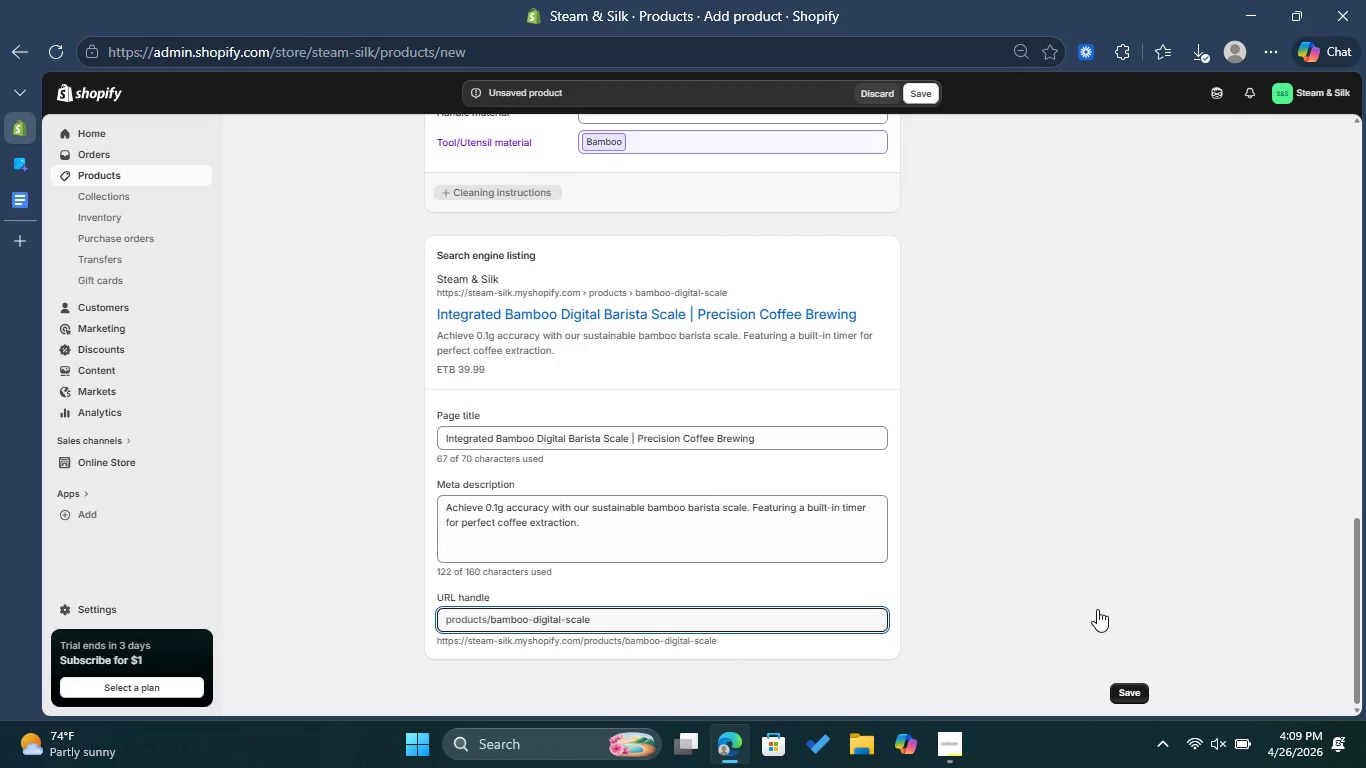 
mouse_move([1093, 603])
 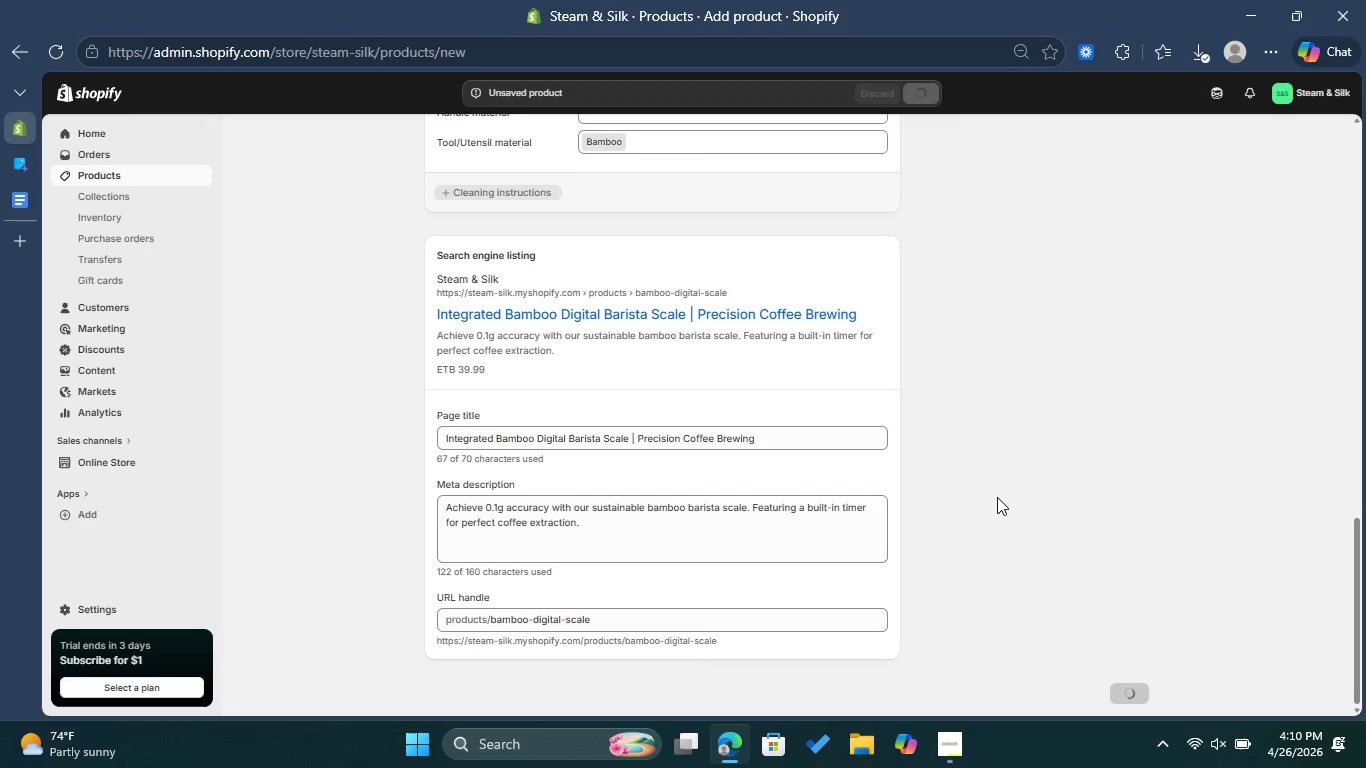 
scroll: coordinate [997, 496], scroll_direction: up, amount: 4.0
 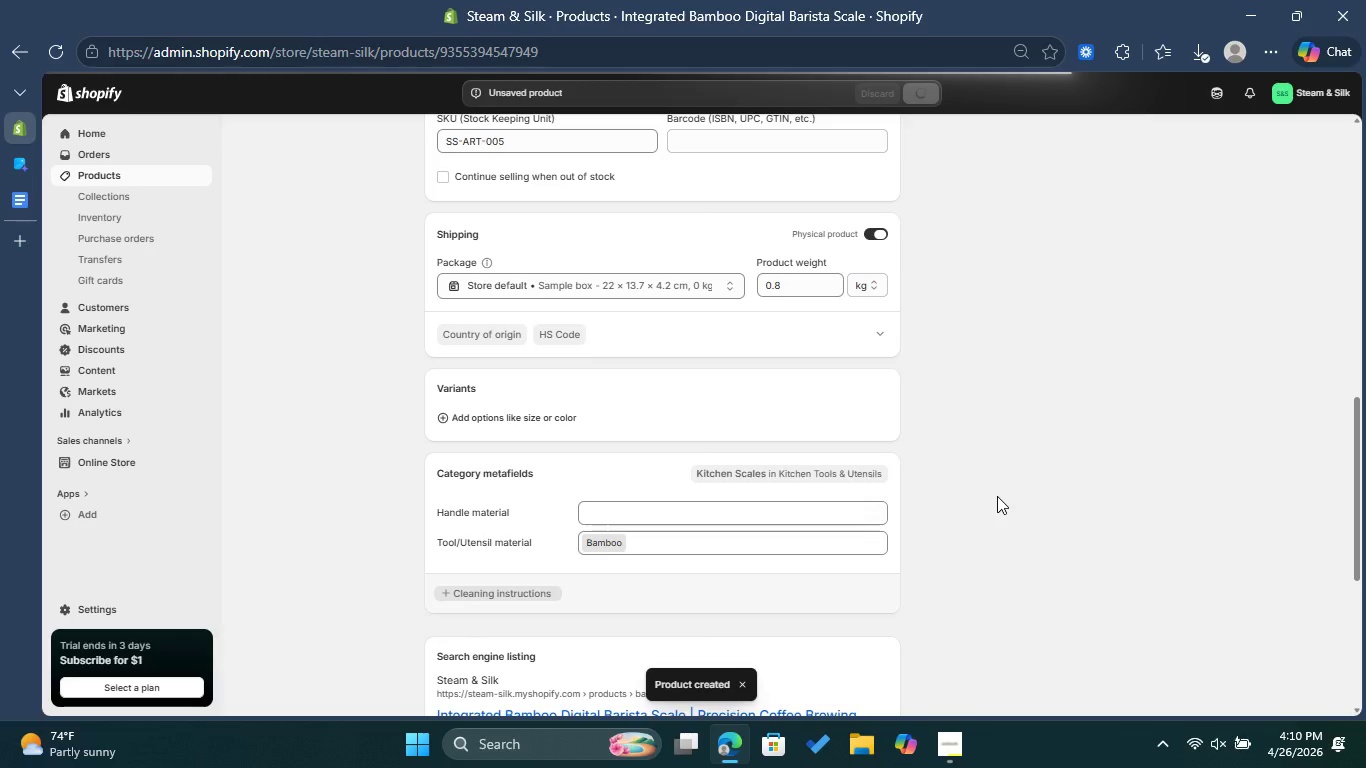 
wait(8.22)
 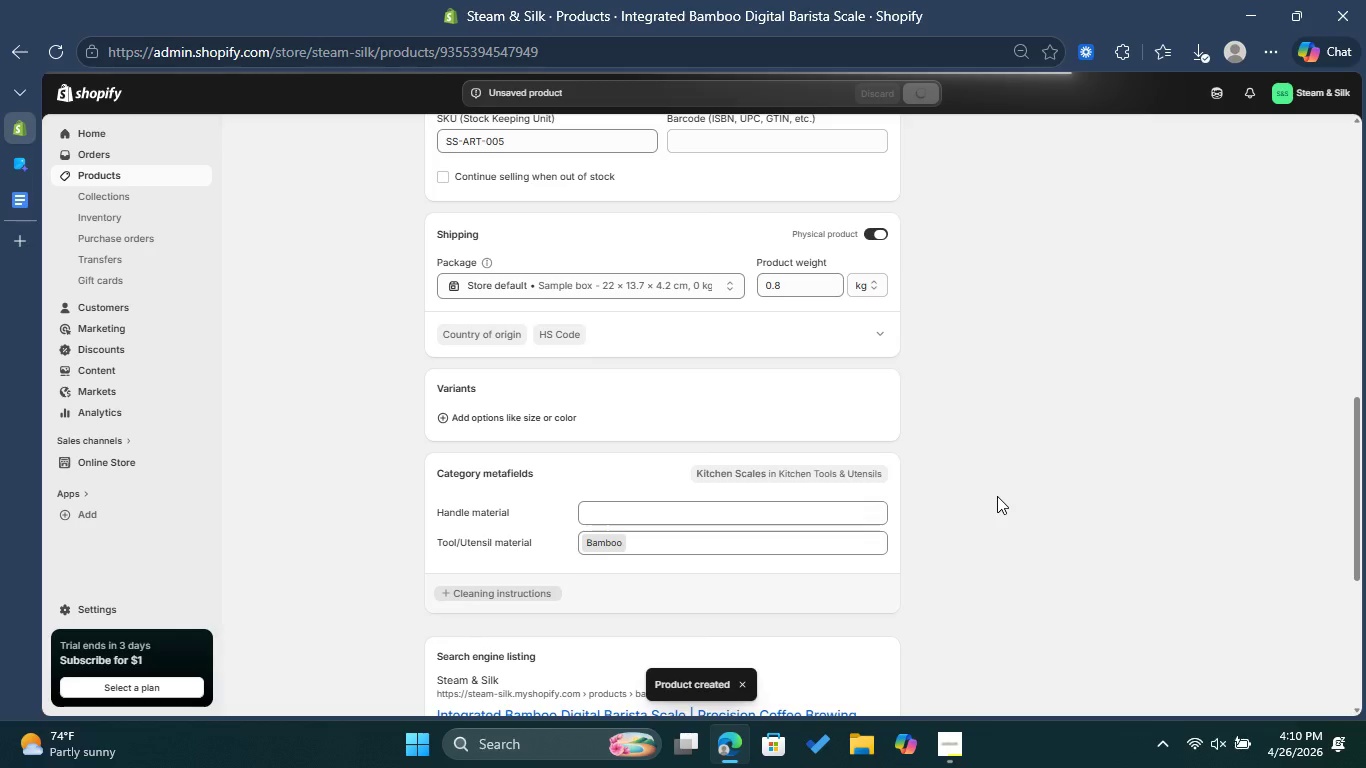 
left_click([432, 138])
 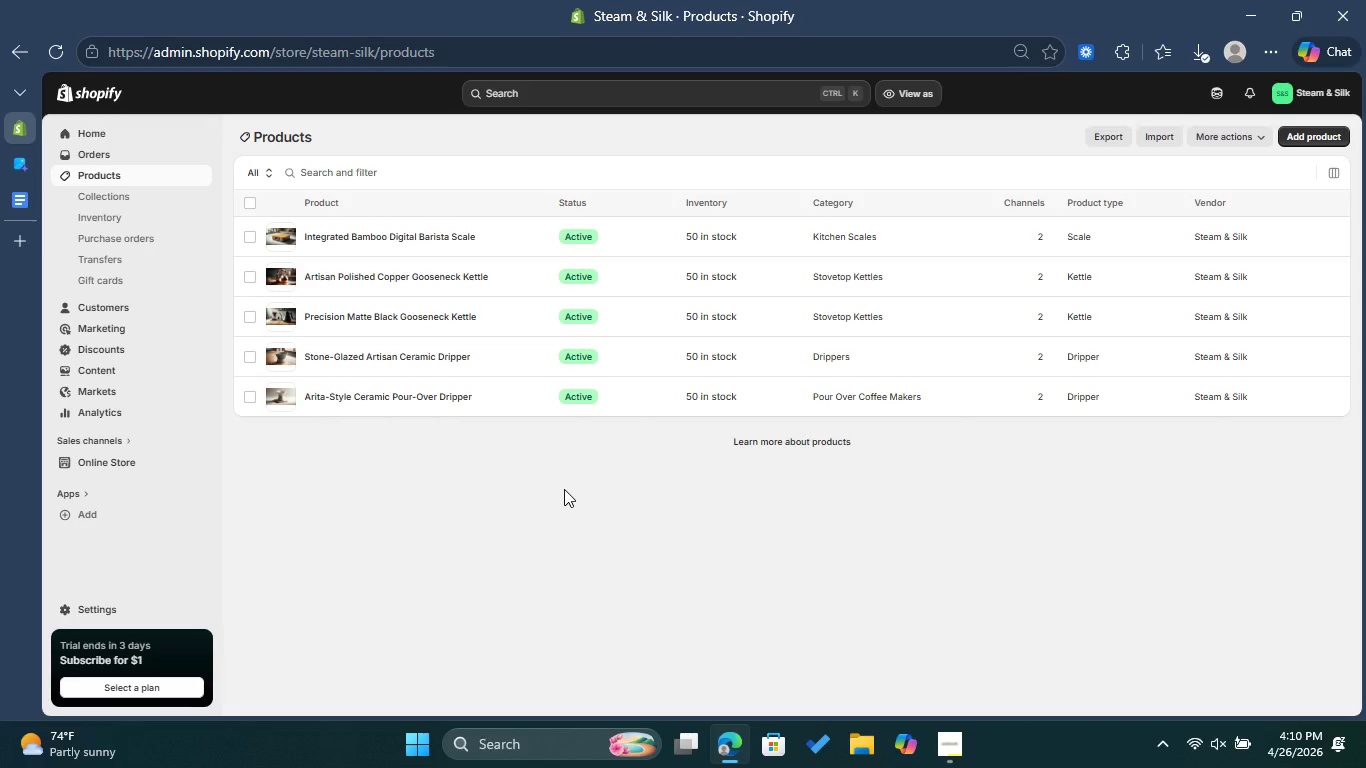 
wait(13.2)
 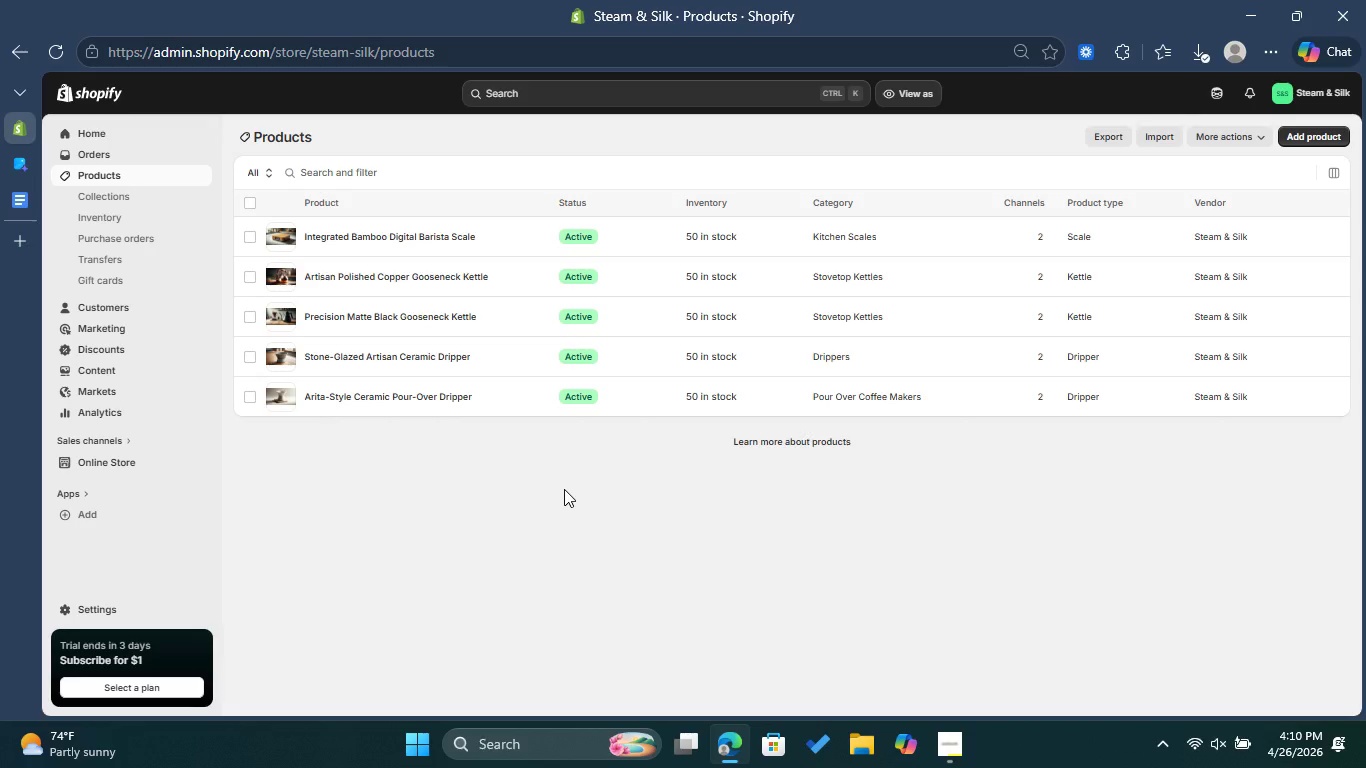 
left_click([113, 459])
 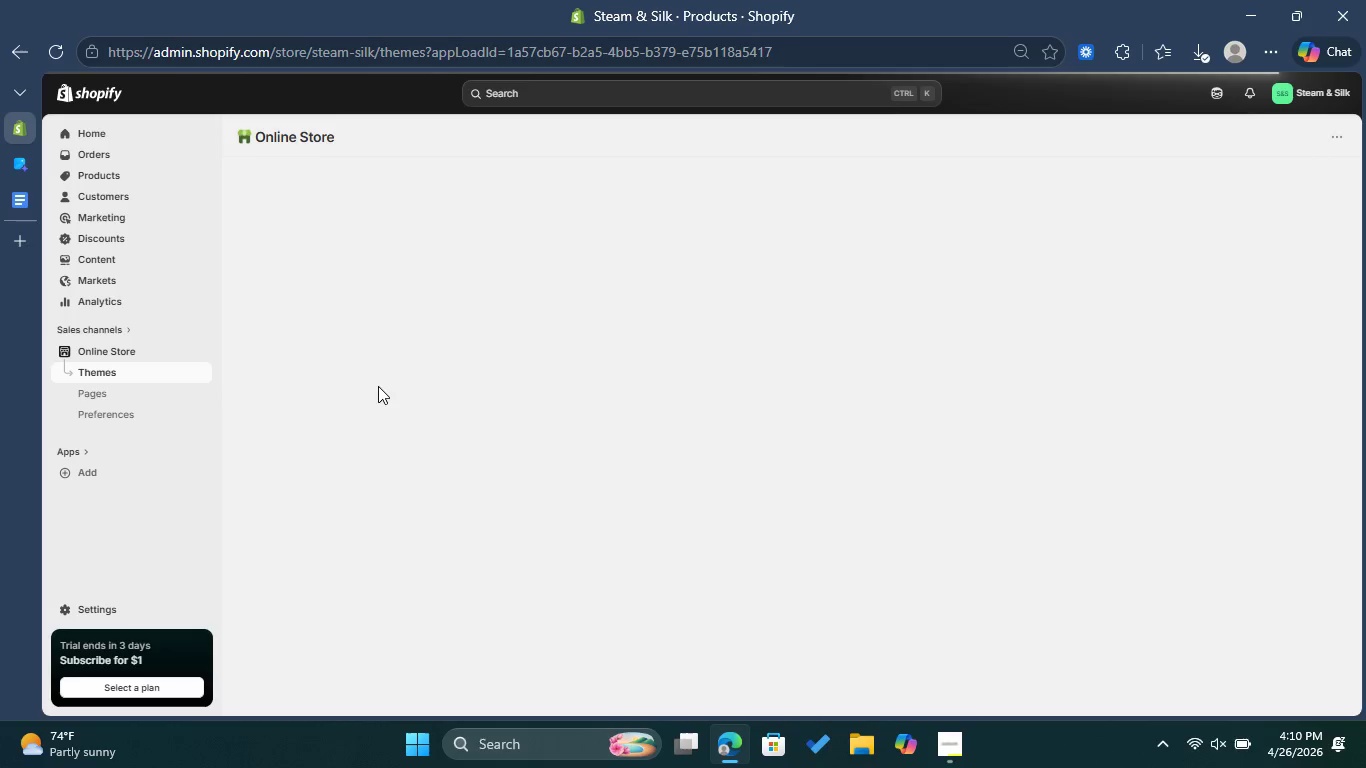 
wait(13.45)
 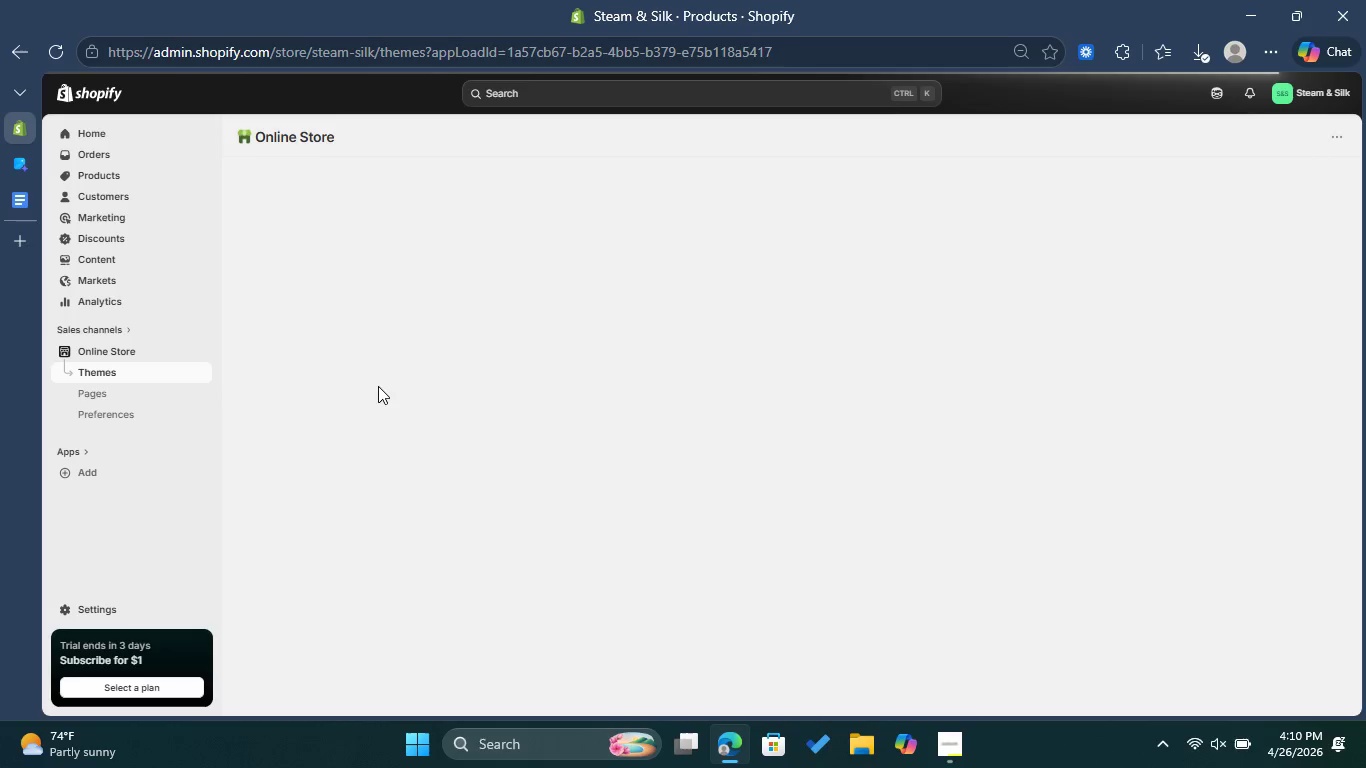 
left_click([1089, 515])
 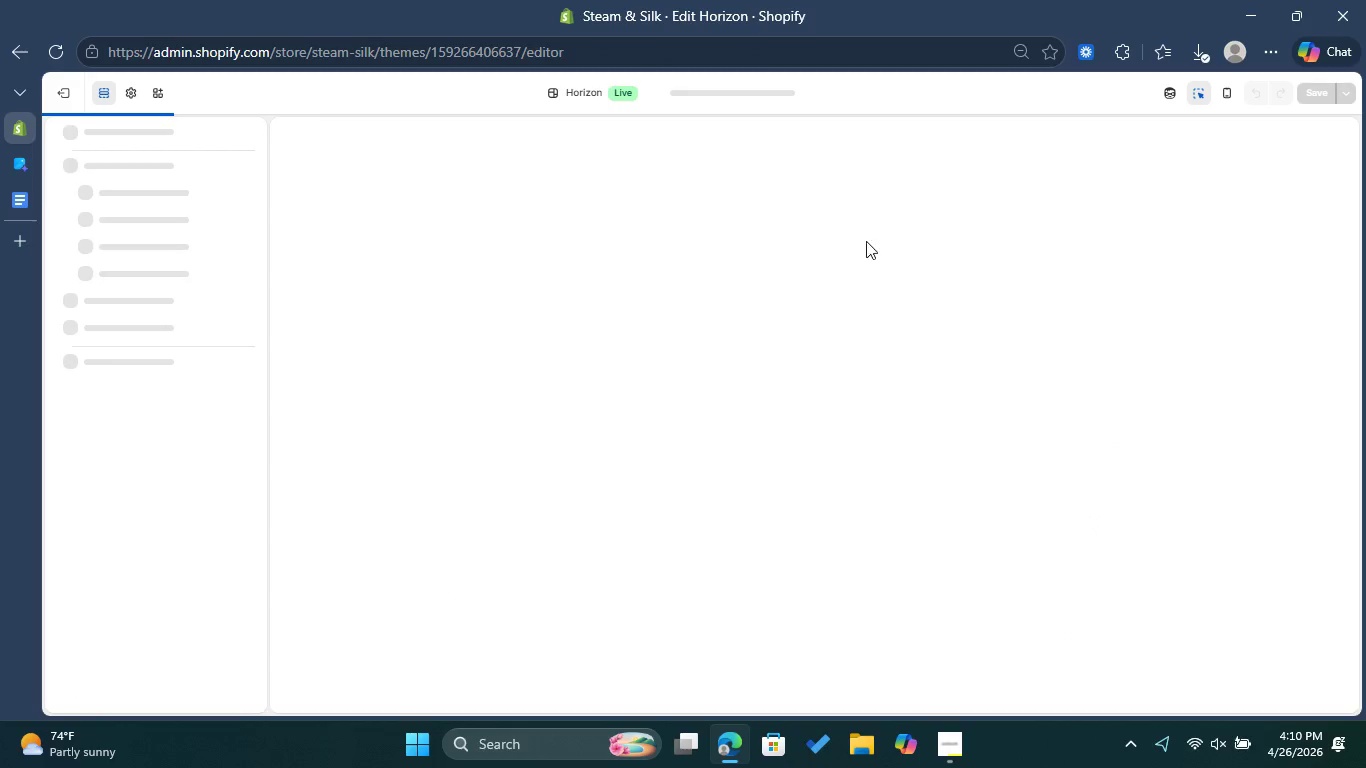 
left_click([597, 95])
 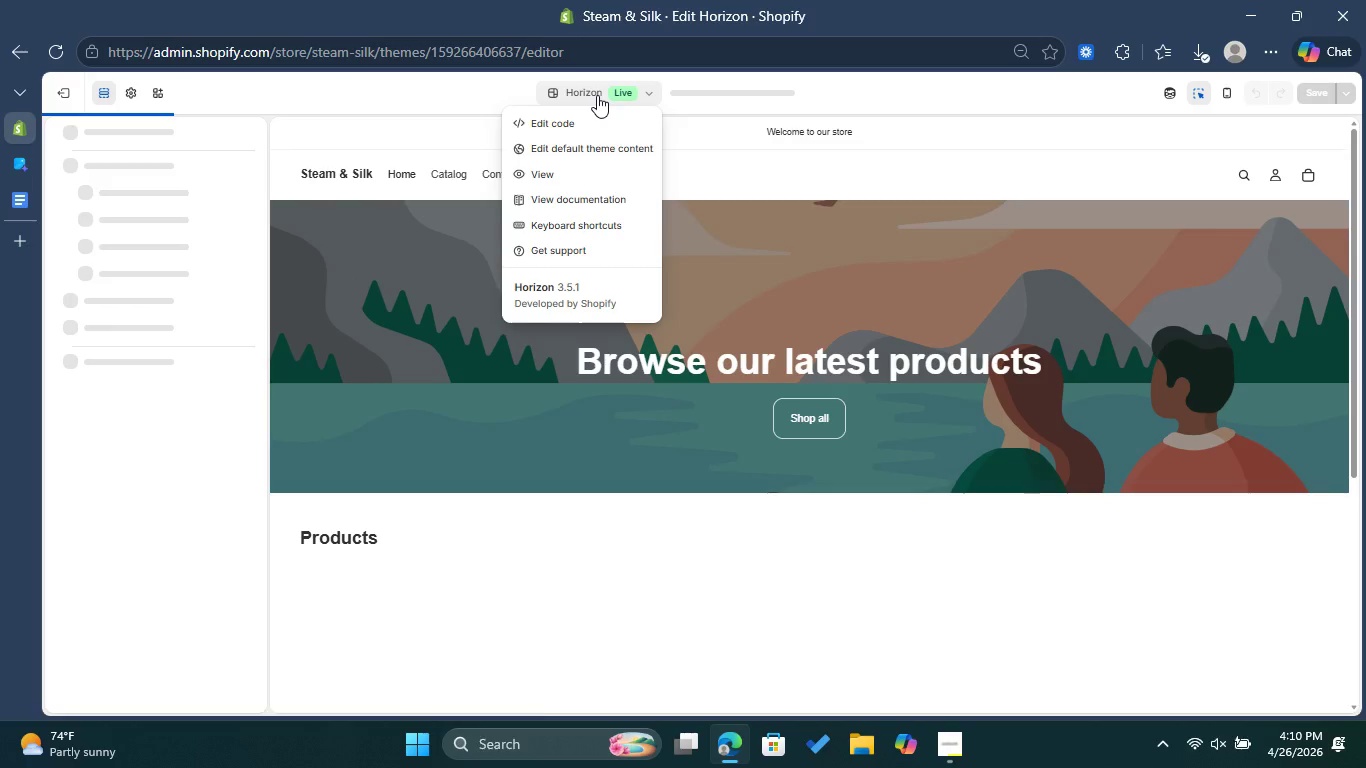 
left_click([597, 95])
 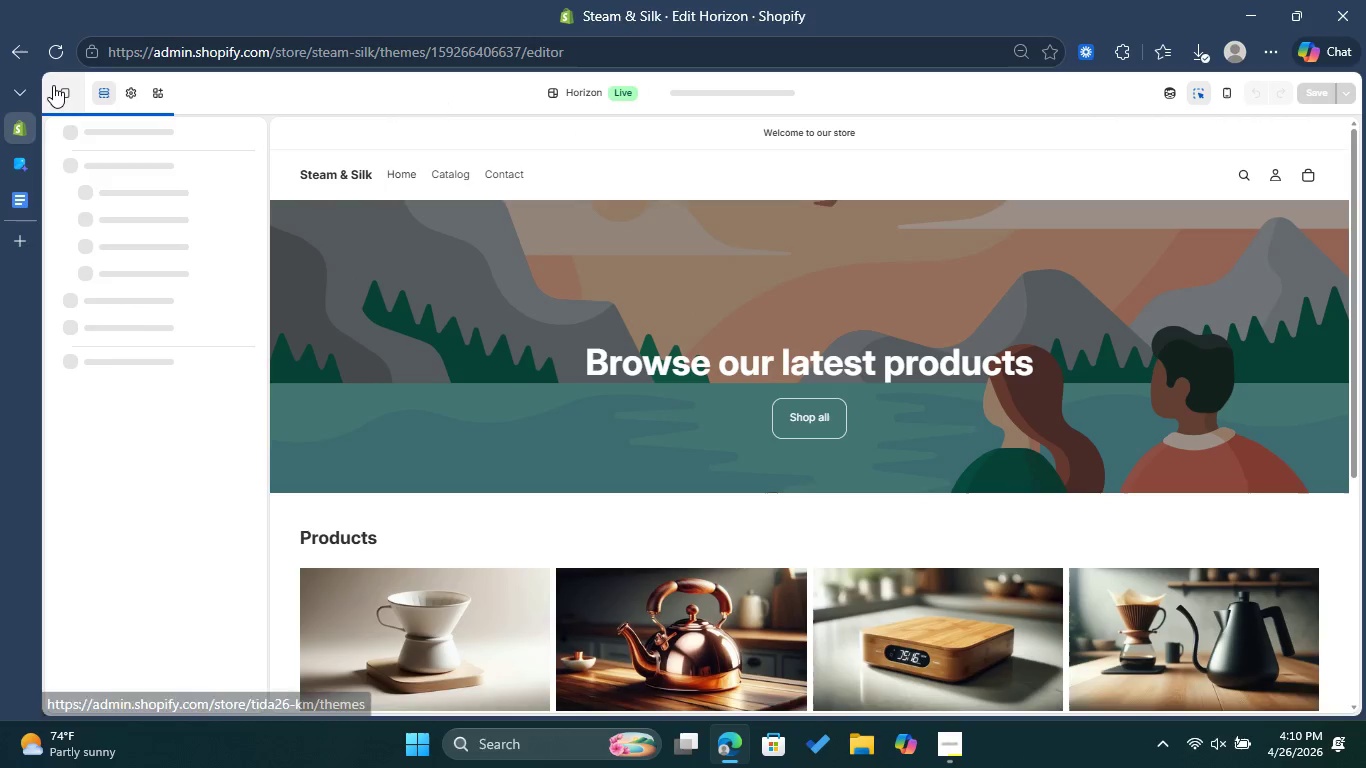 
left_click([54, 85])
 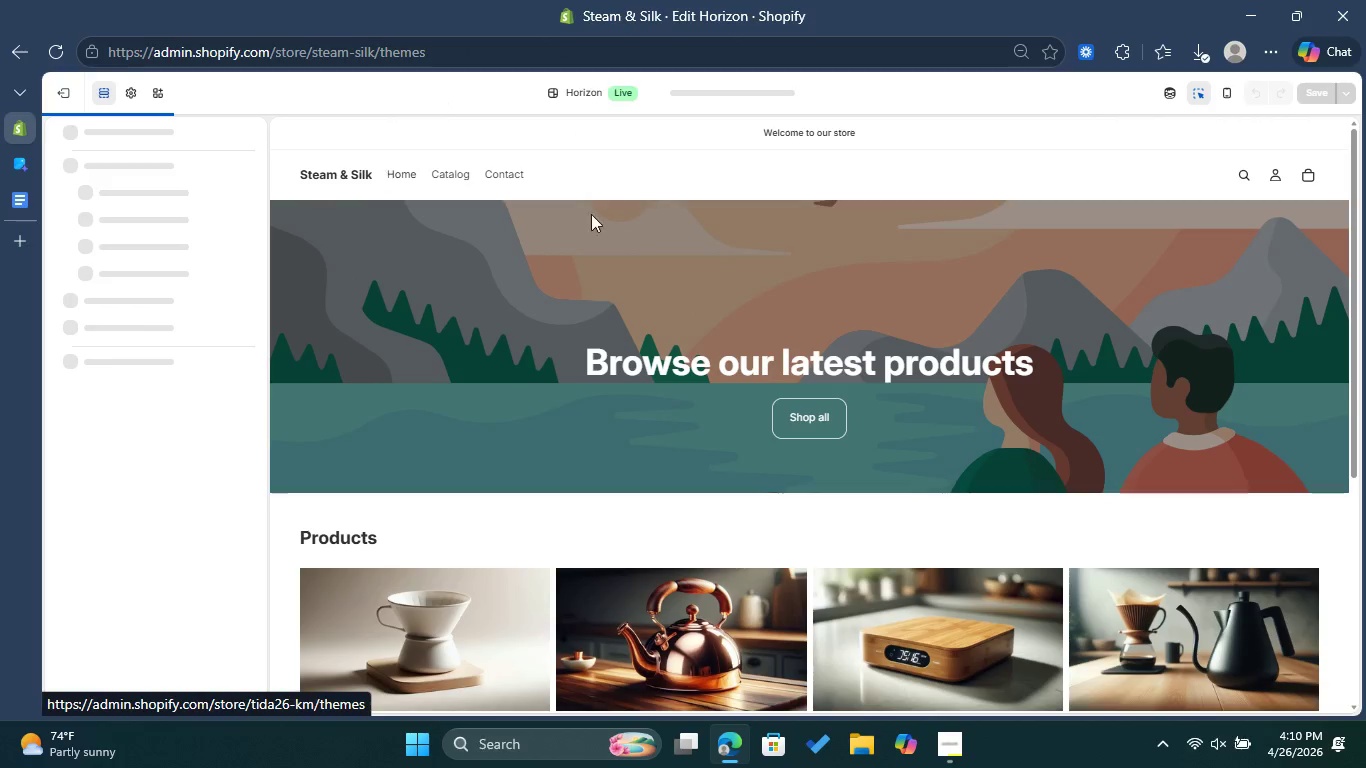 
mouse_move([666, 222])
 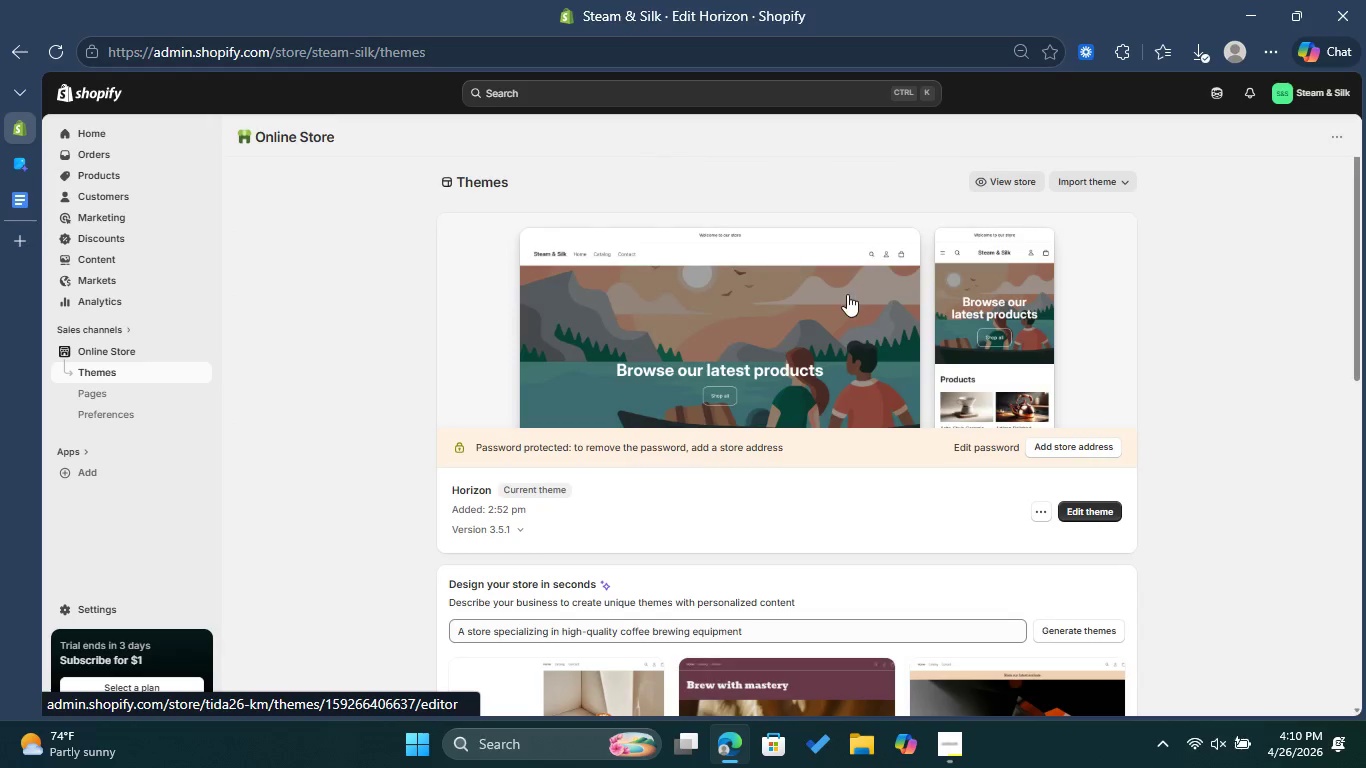 
scroll: coordinate [921, 374], scroll_direction: down, amount: 11.0
 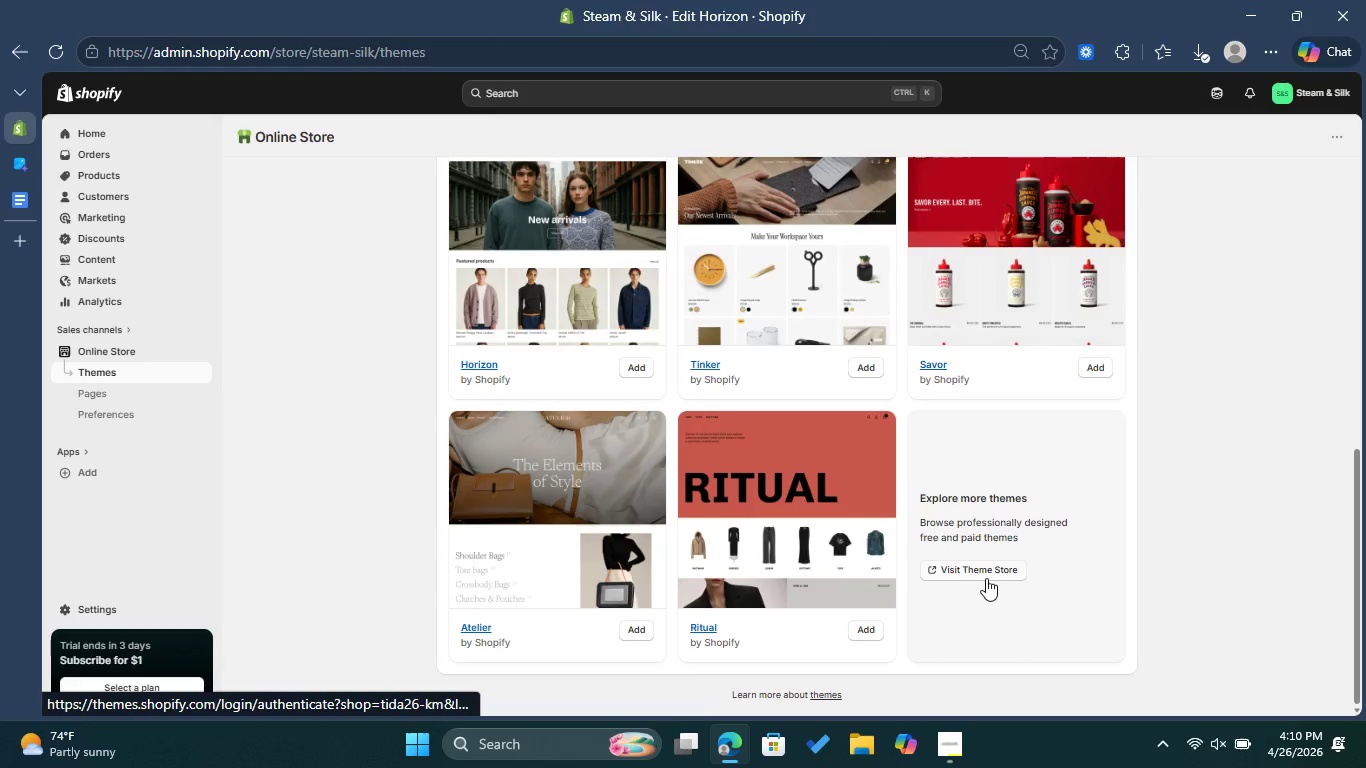 
left_click([987, 572])
 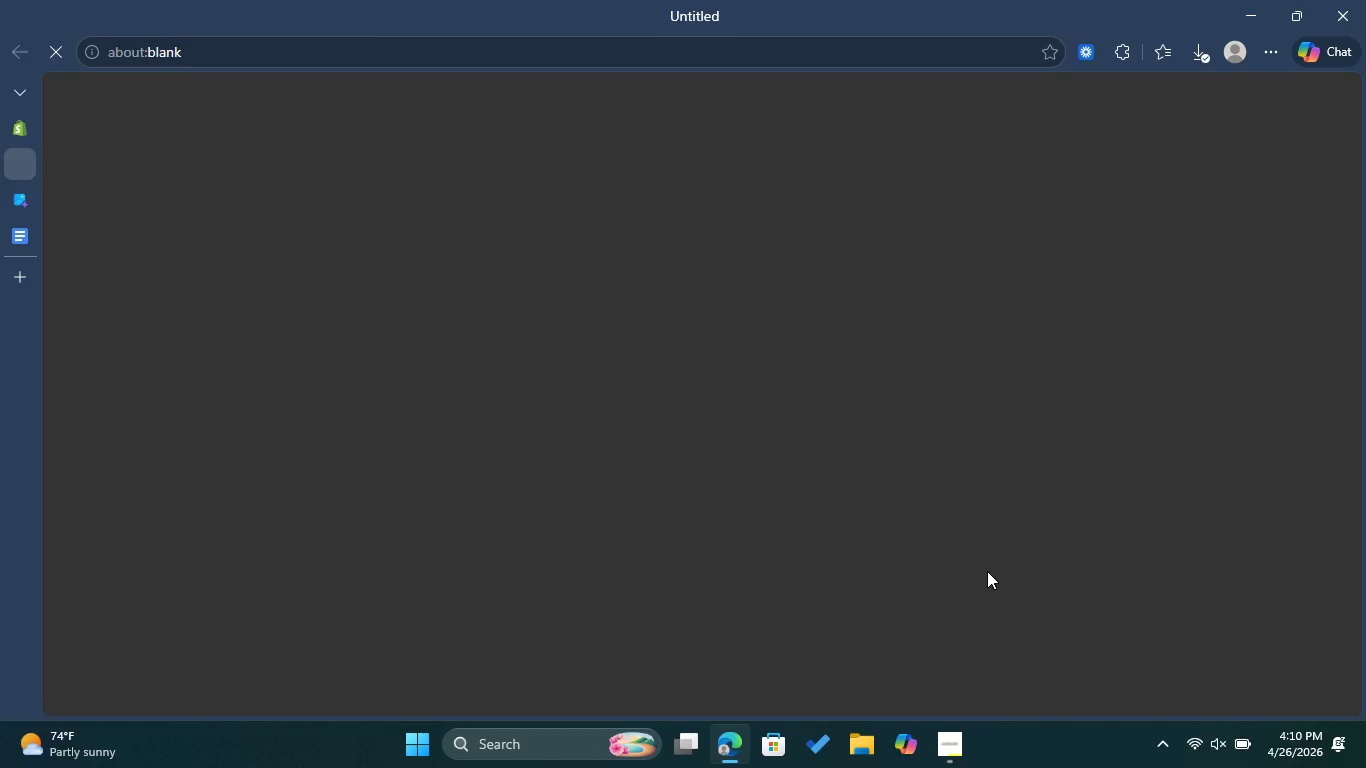 
wait(9.16)
 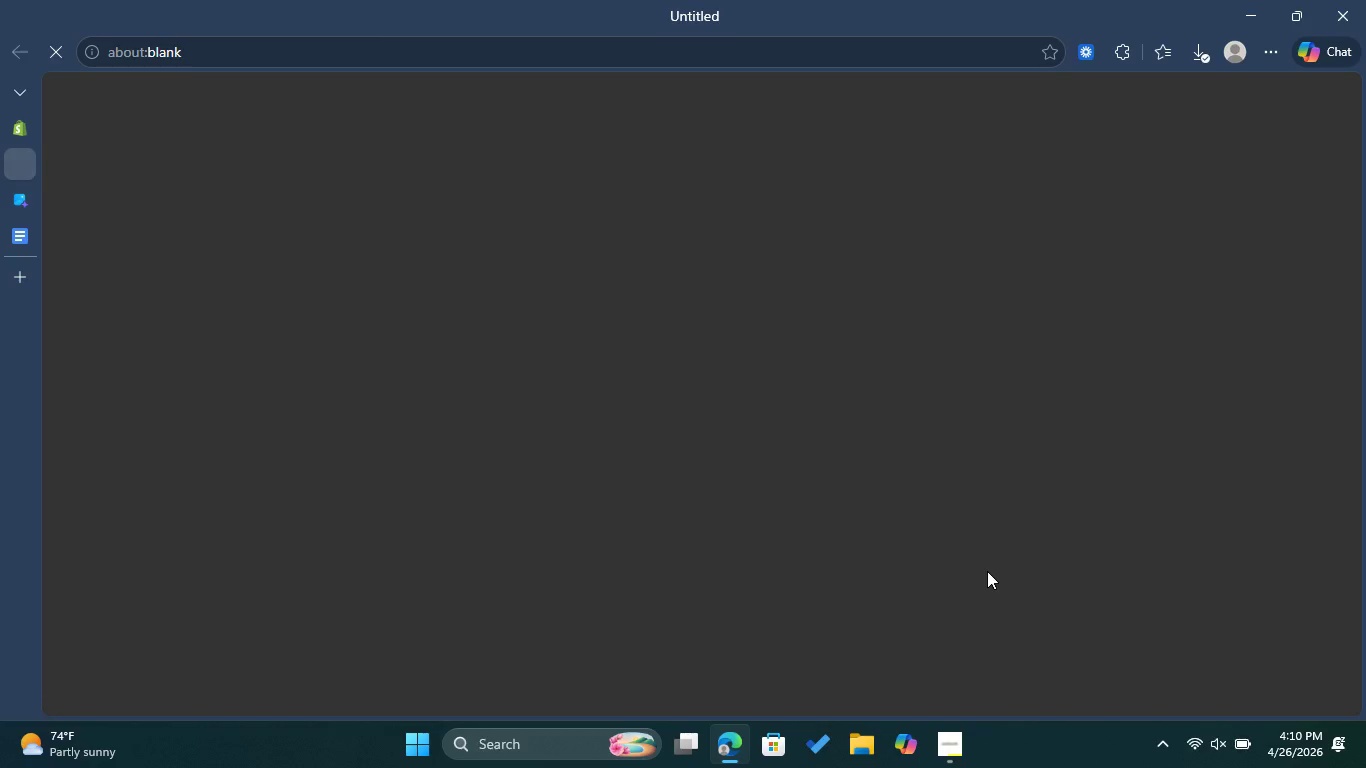 
left_click([1184, 98])
 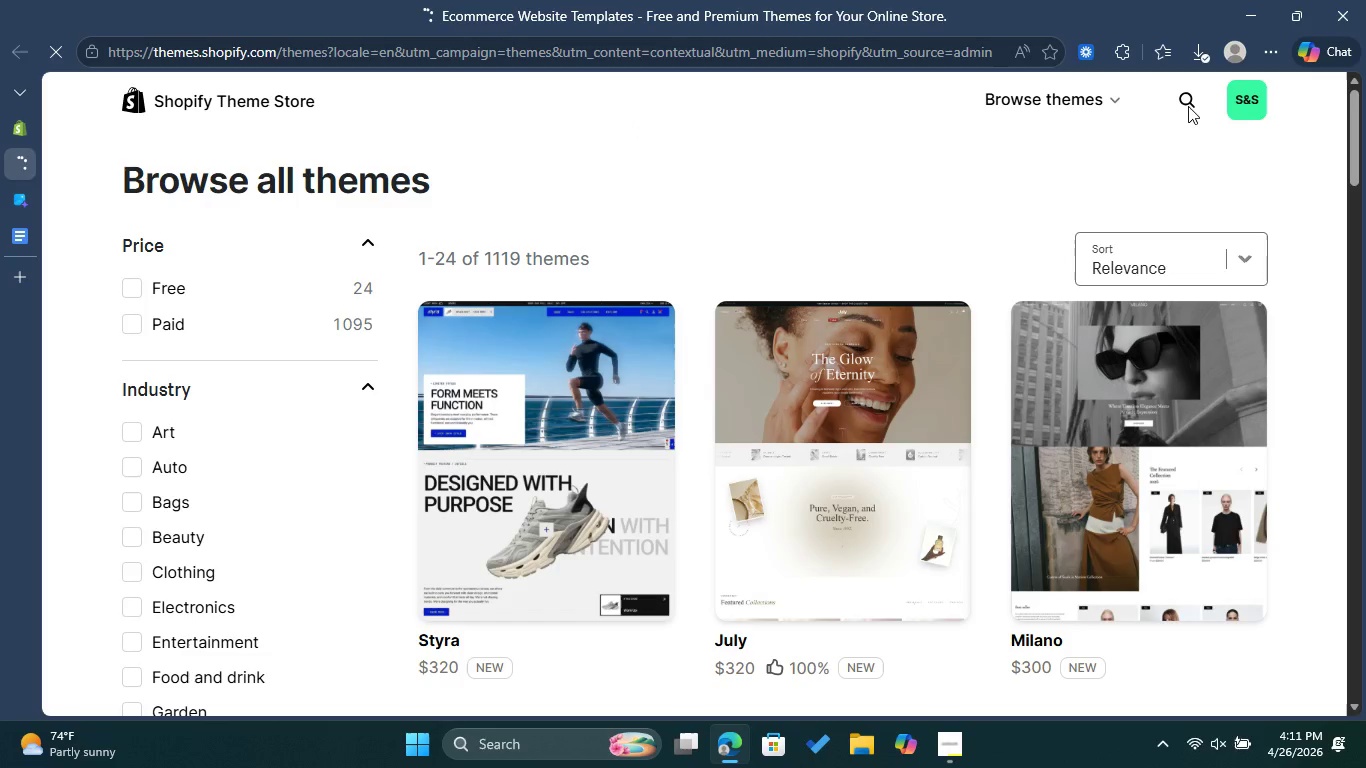 
left_click([1188, 97])
 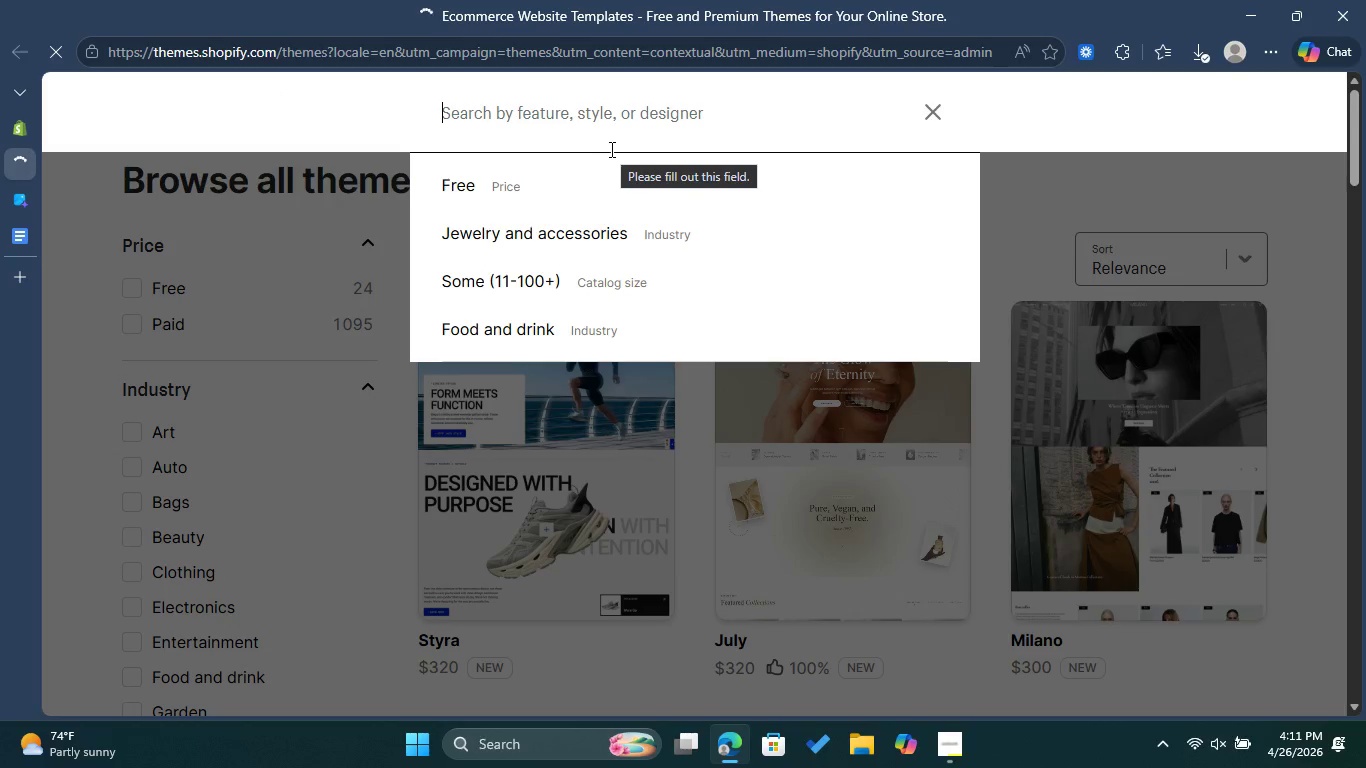 
type(D)
key(Backspace)
type(dAWN)
 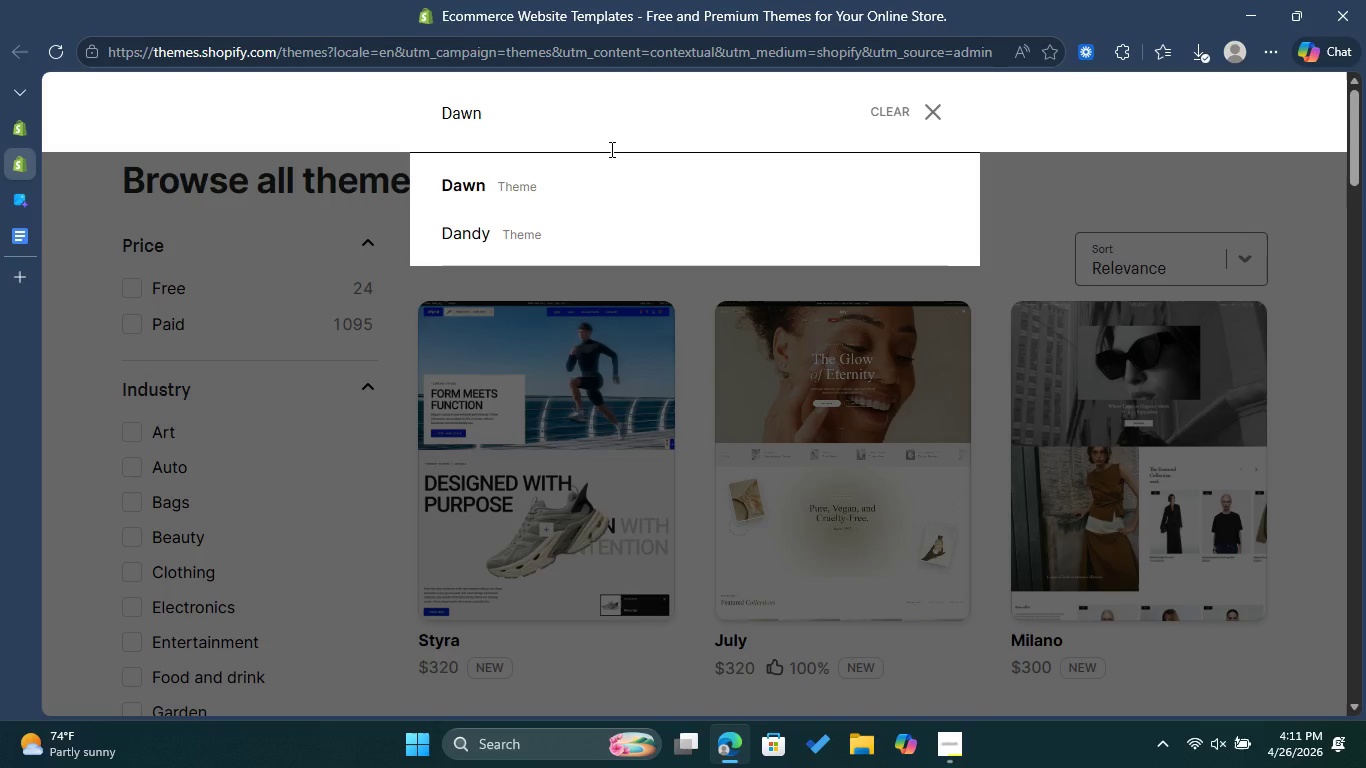 
left_click([555, 185])
 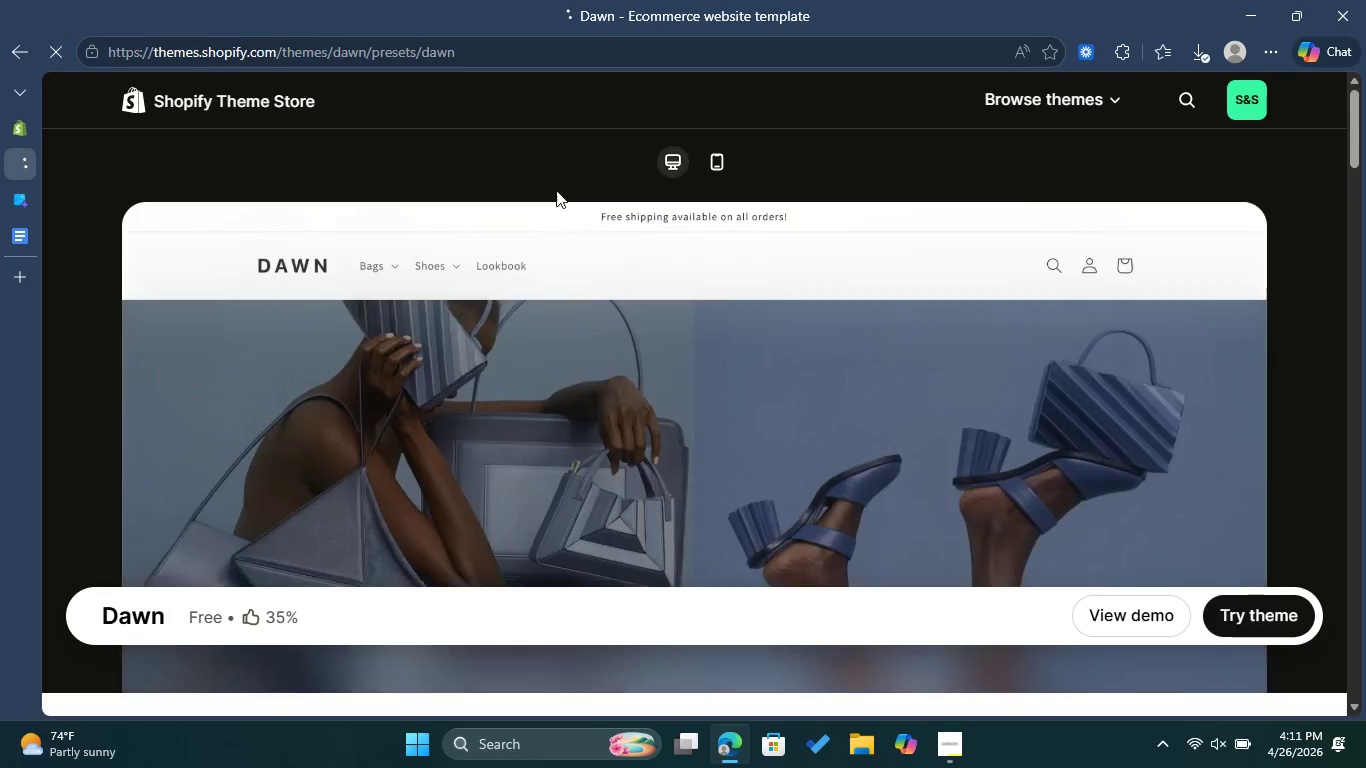 
wait(5.16)
 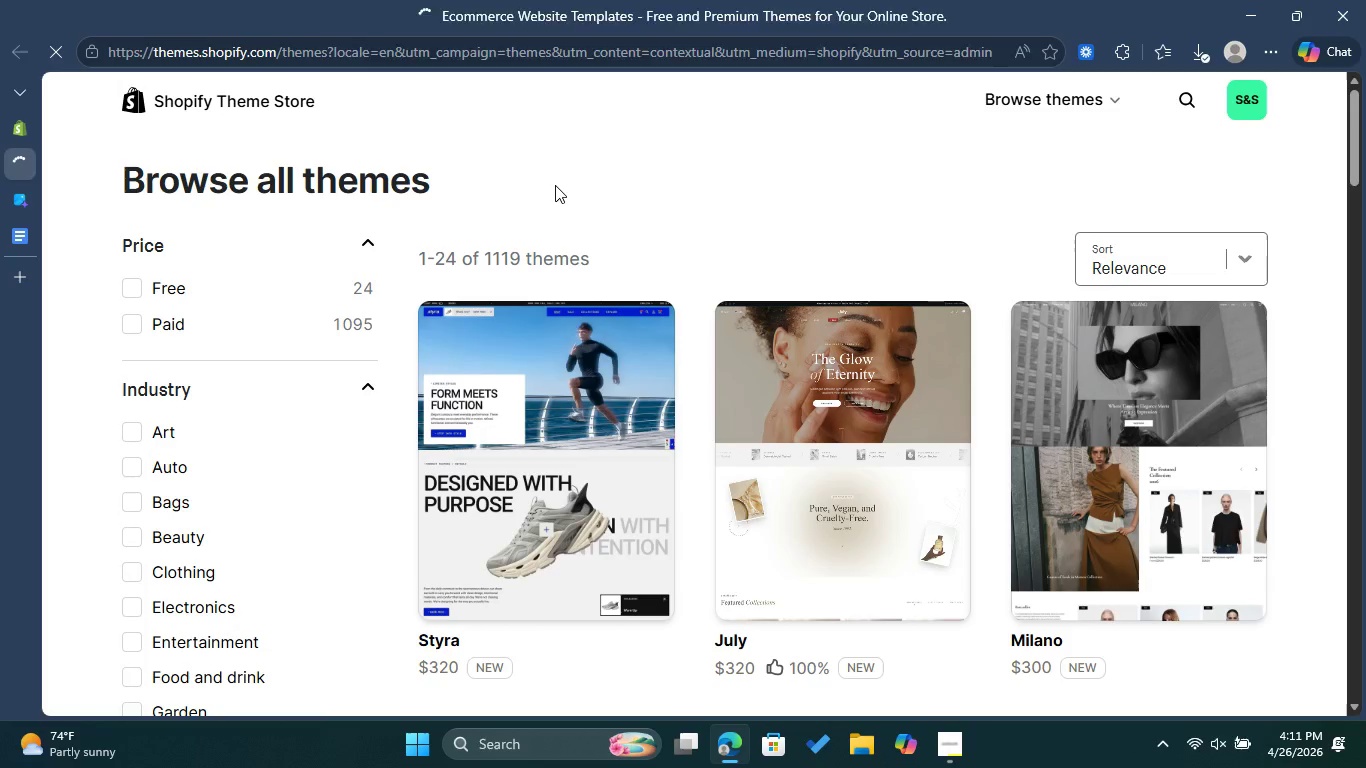 
left_click([1242, 616])
 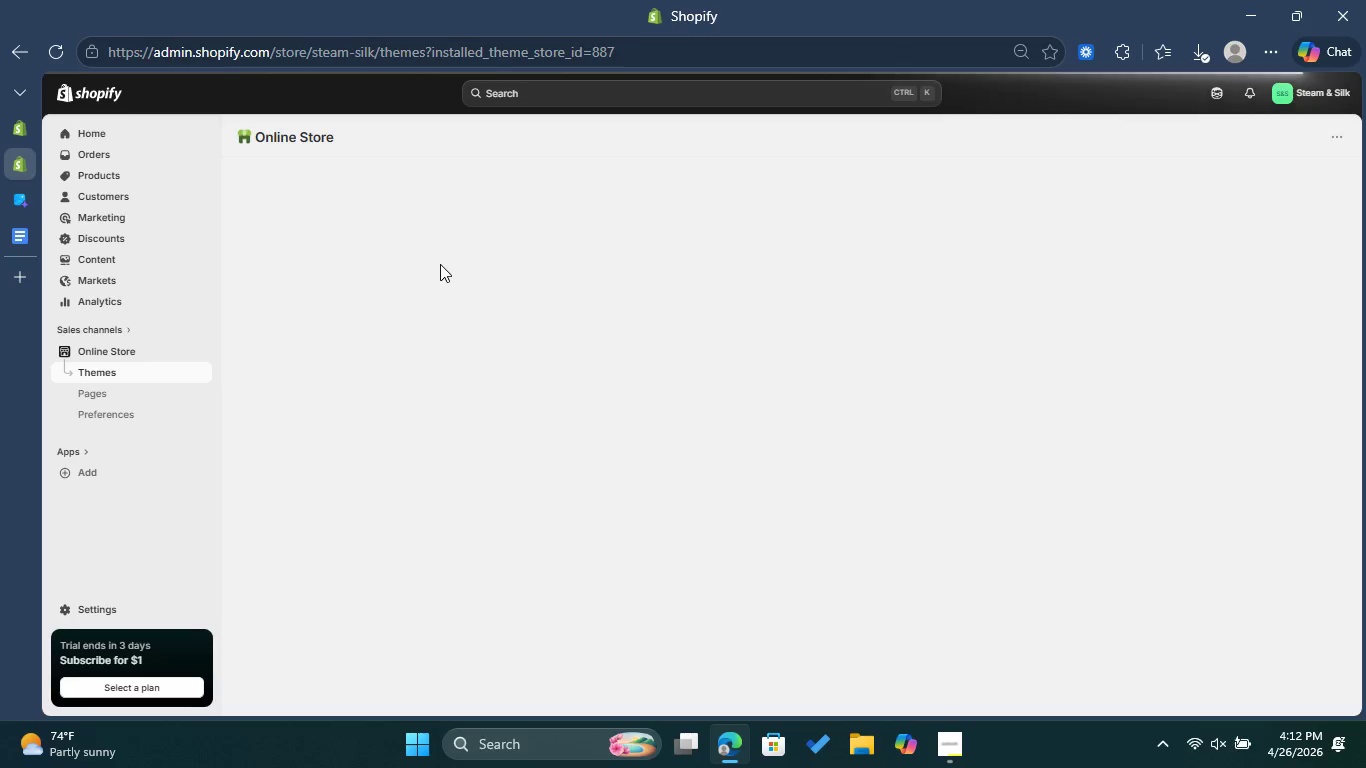 
wait(43.39)
 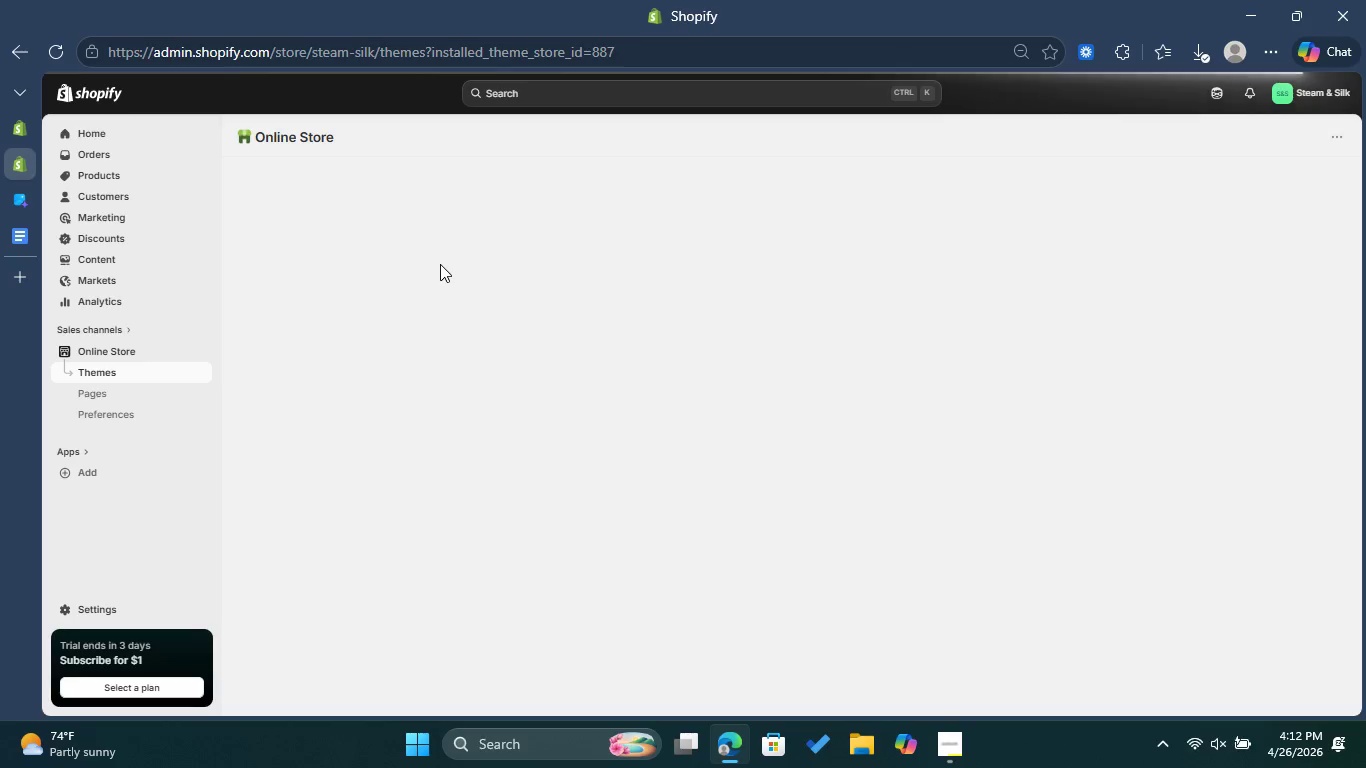 
scroll: coordinate [605, 349], scroll_direction: down, amount: 3.0
 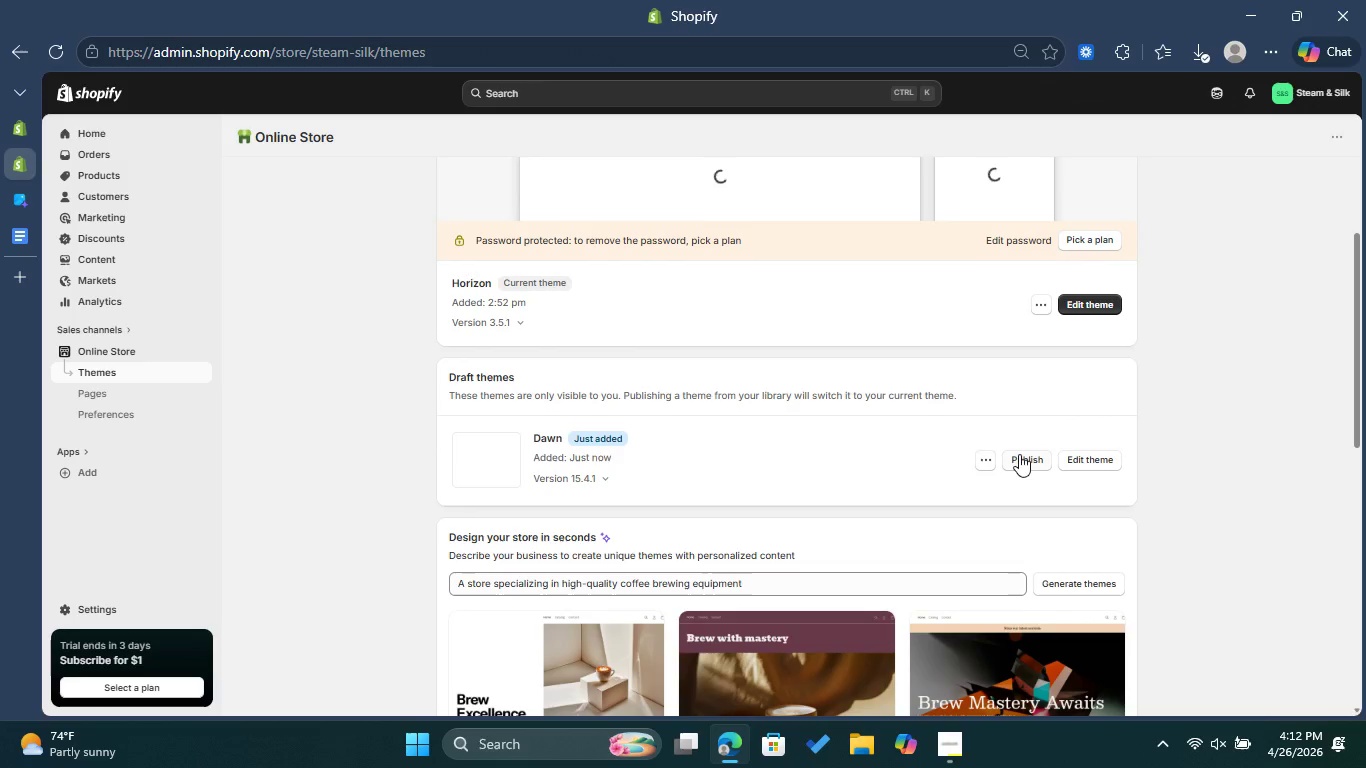 
left_click([1034, 462])
 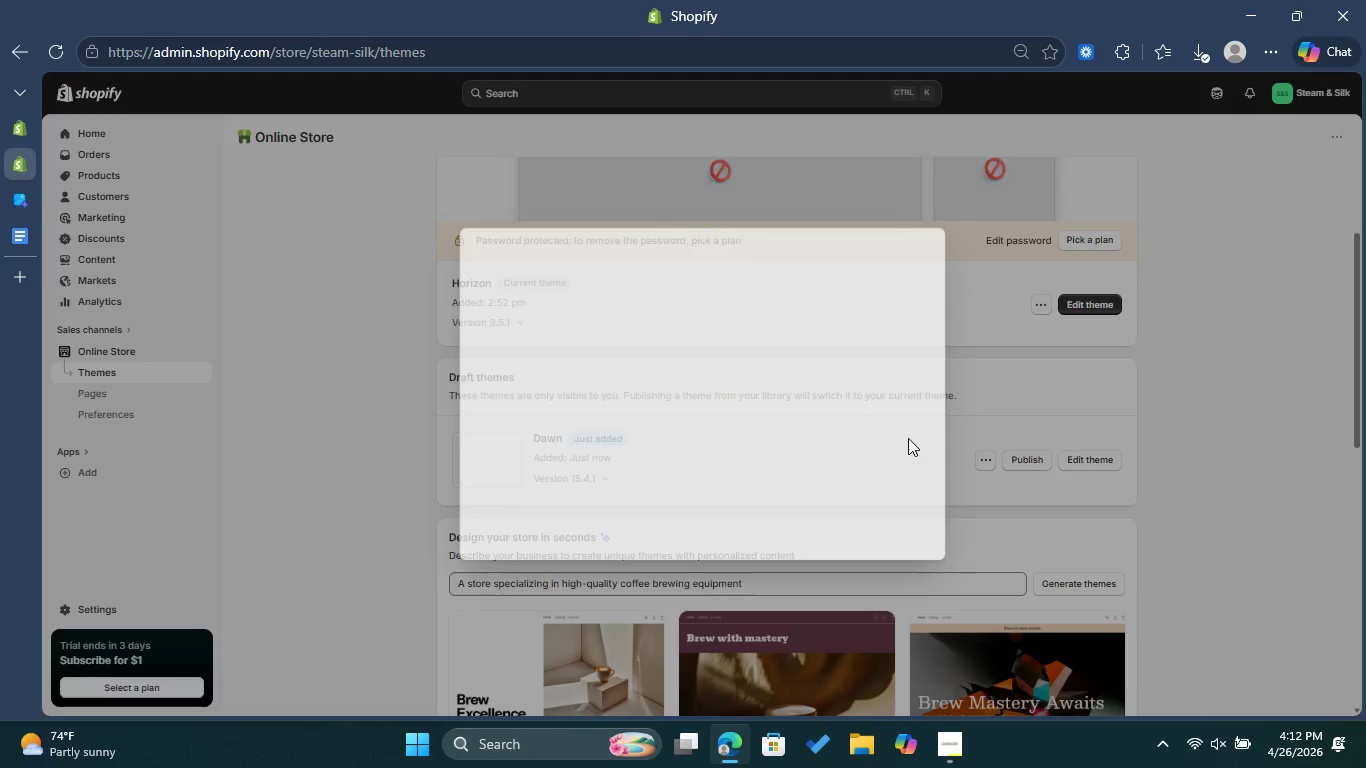 
mouse_move([898, 459])
 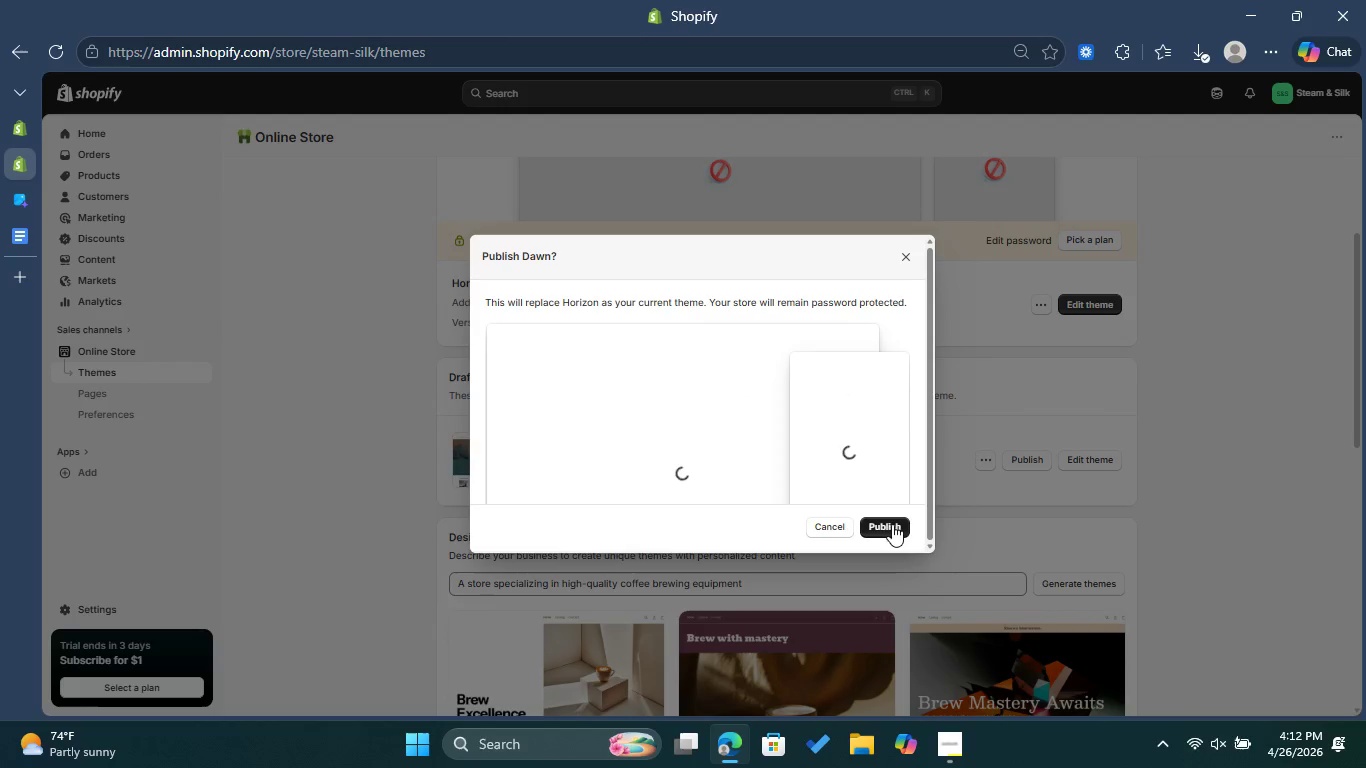 
left_click([892, 524])
 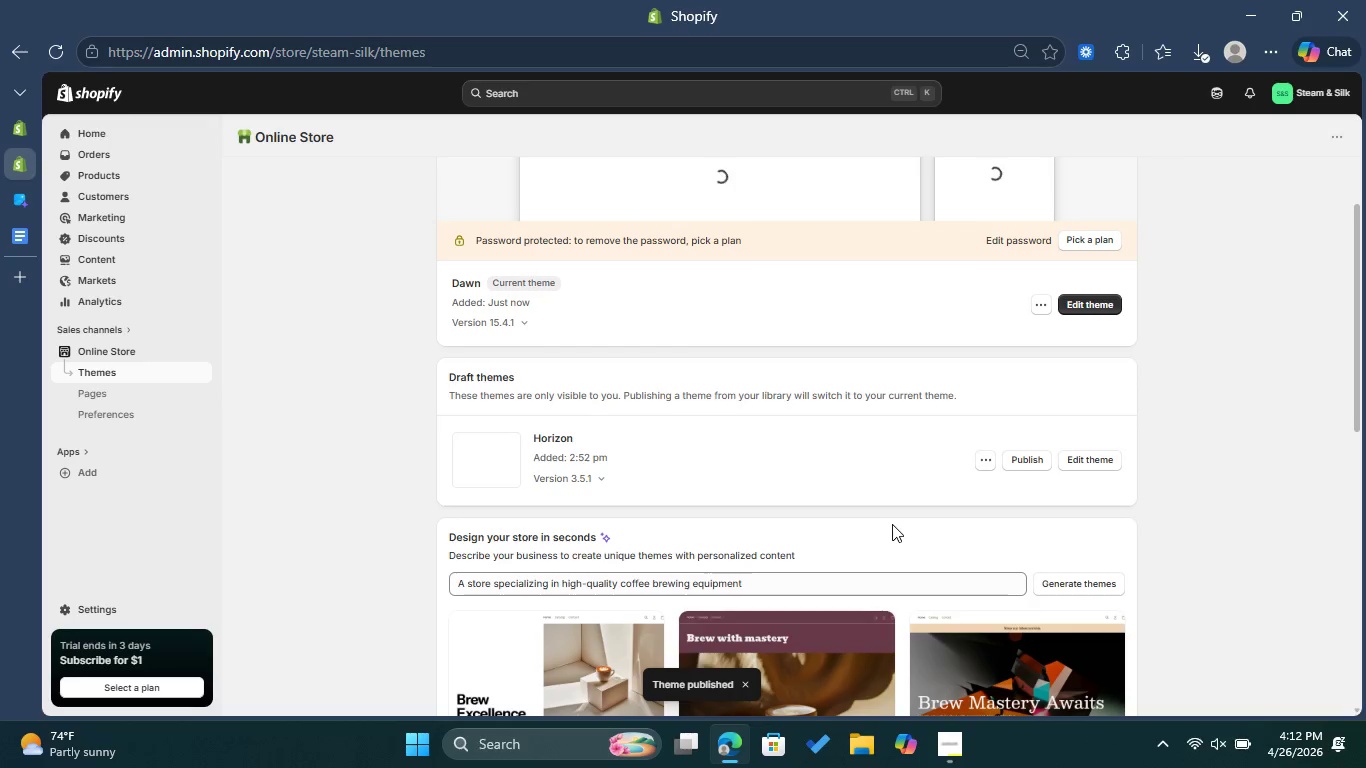 
wait(7.17)
 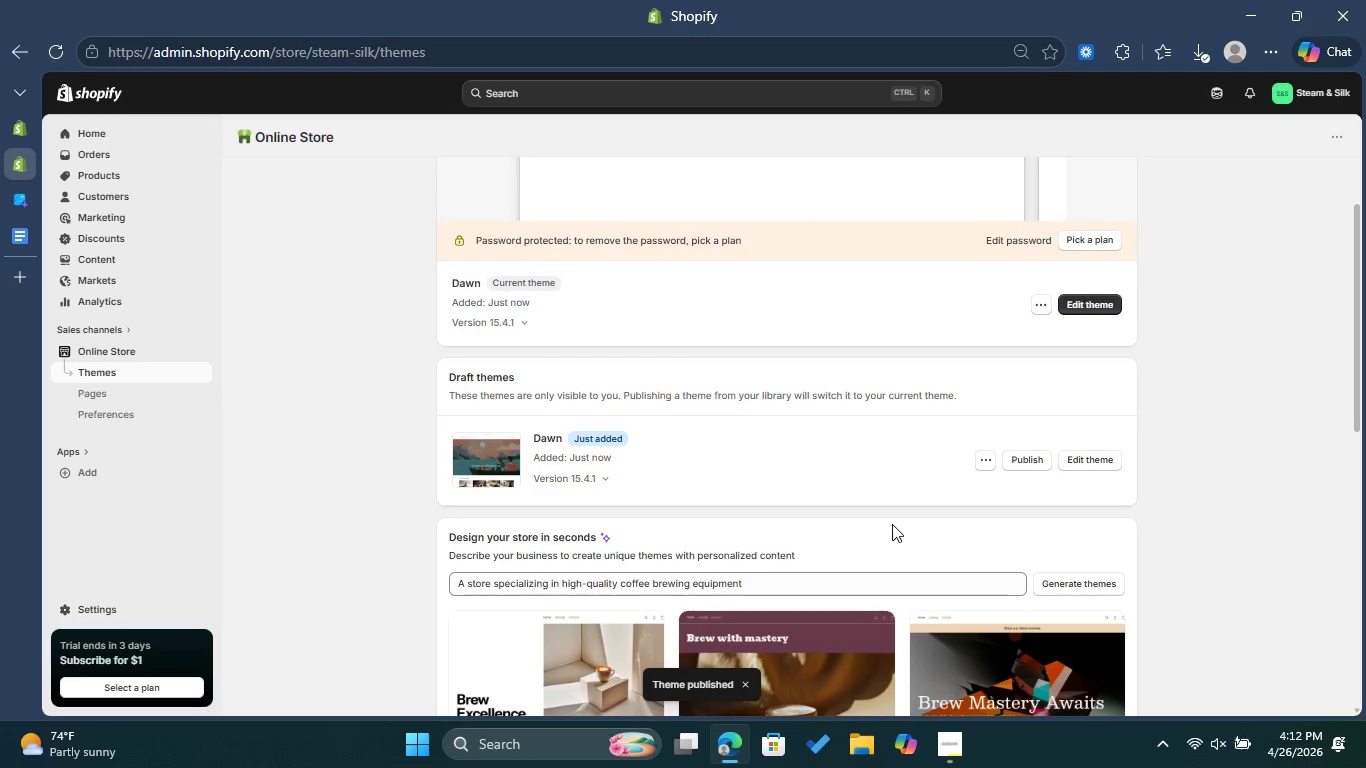 
scroll: coordinate [892, 524], scroll_direction: up, amount: 3.0
 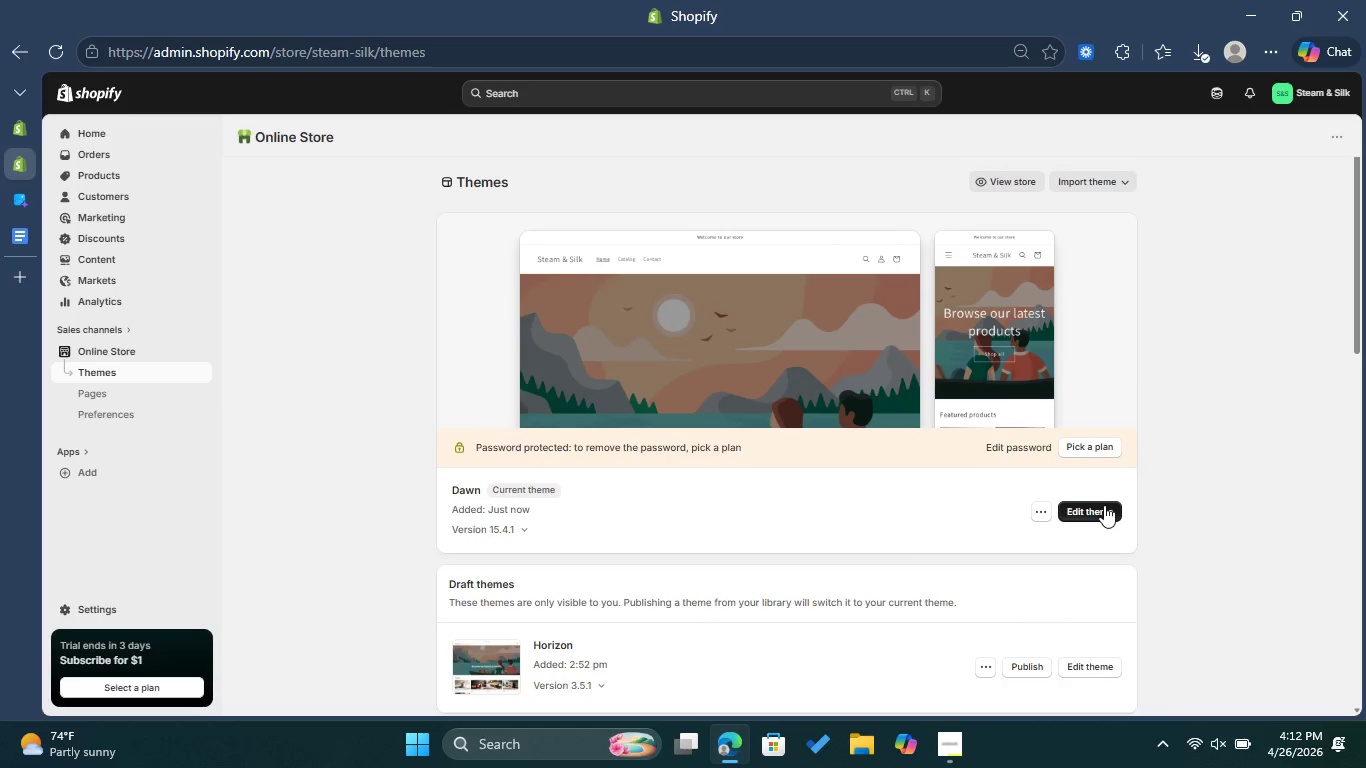 
left_click([1092, 511])
 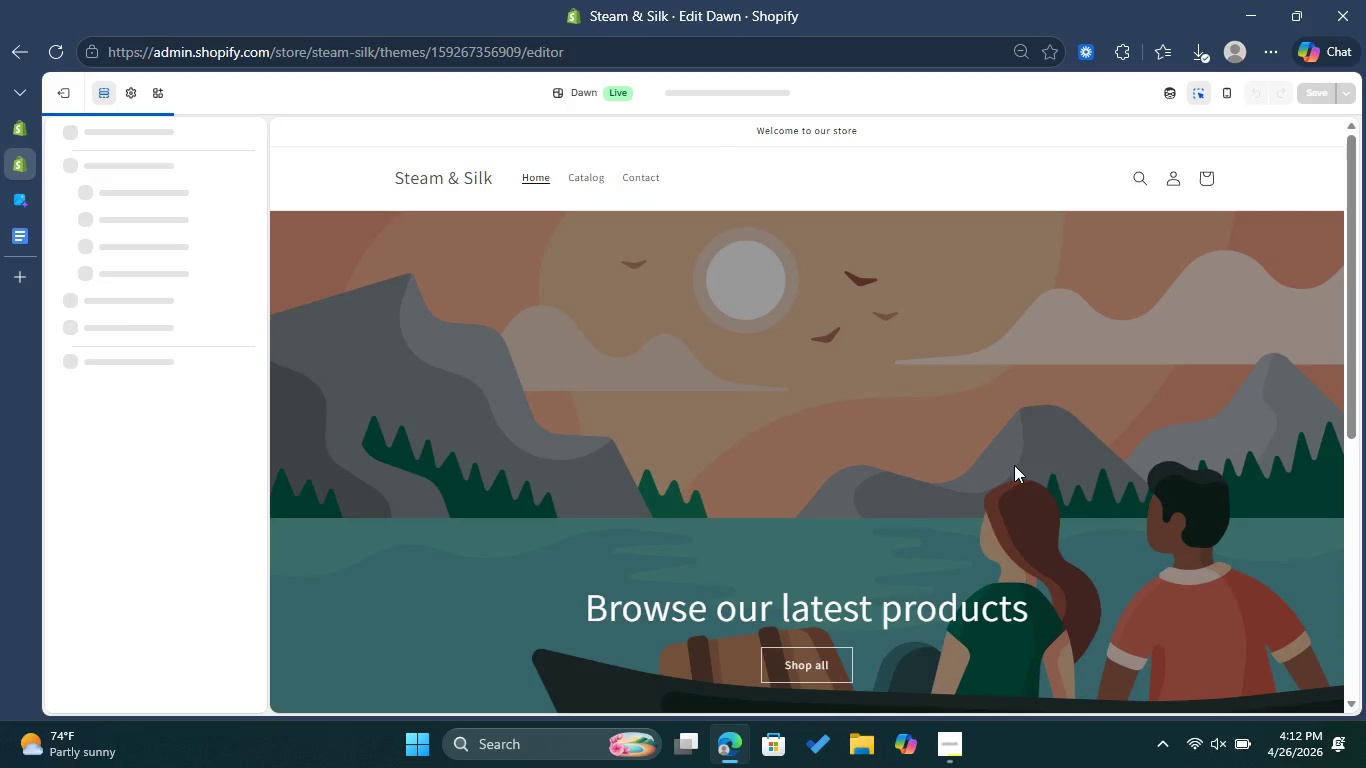 
wait(9.22)
 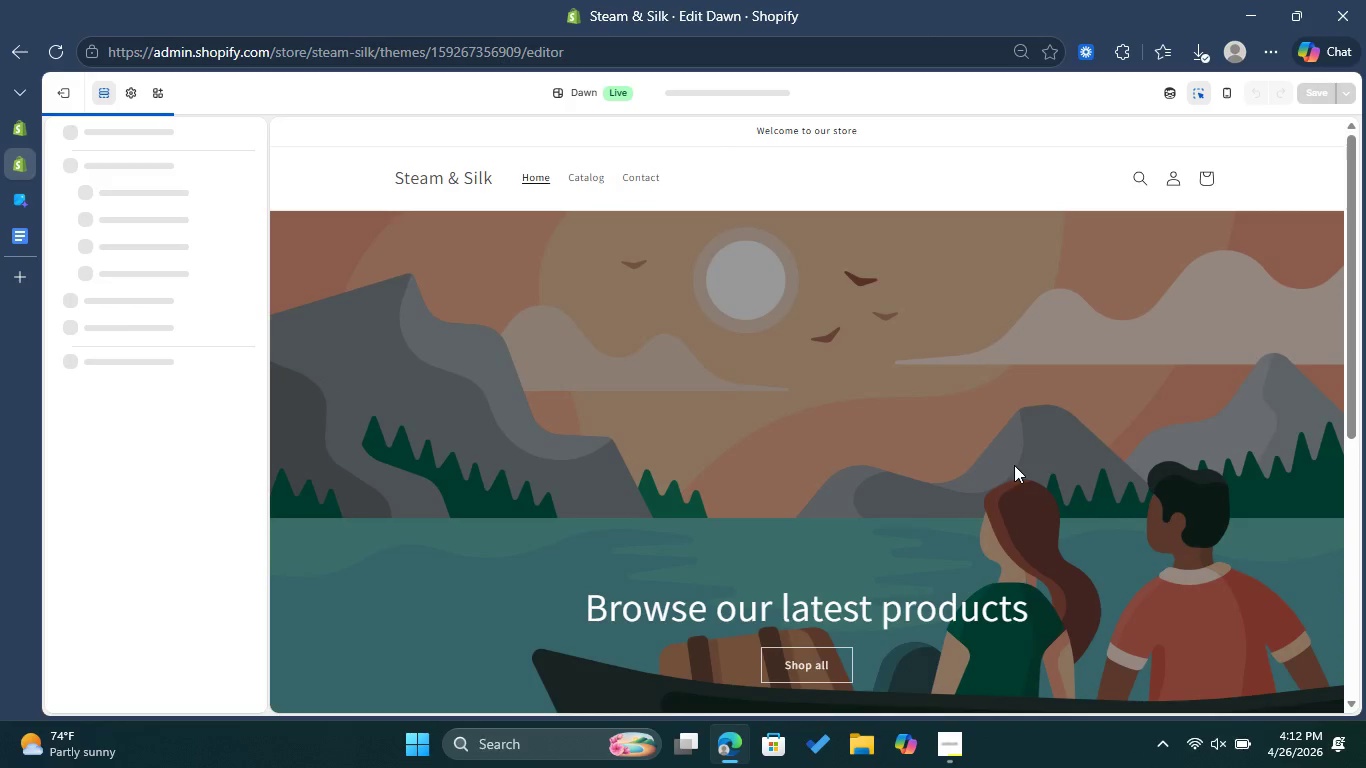 
left_click([126, 91])
 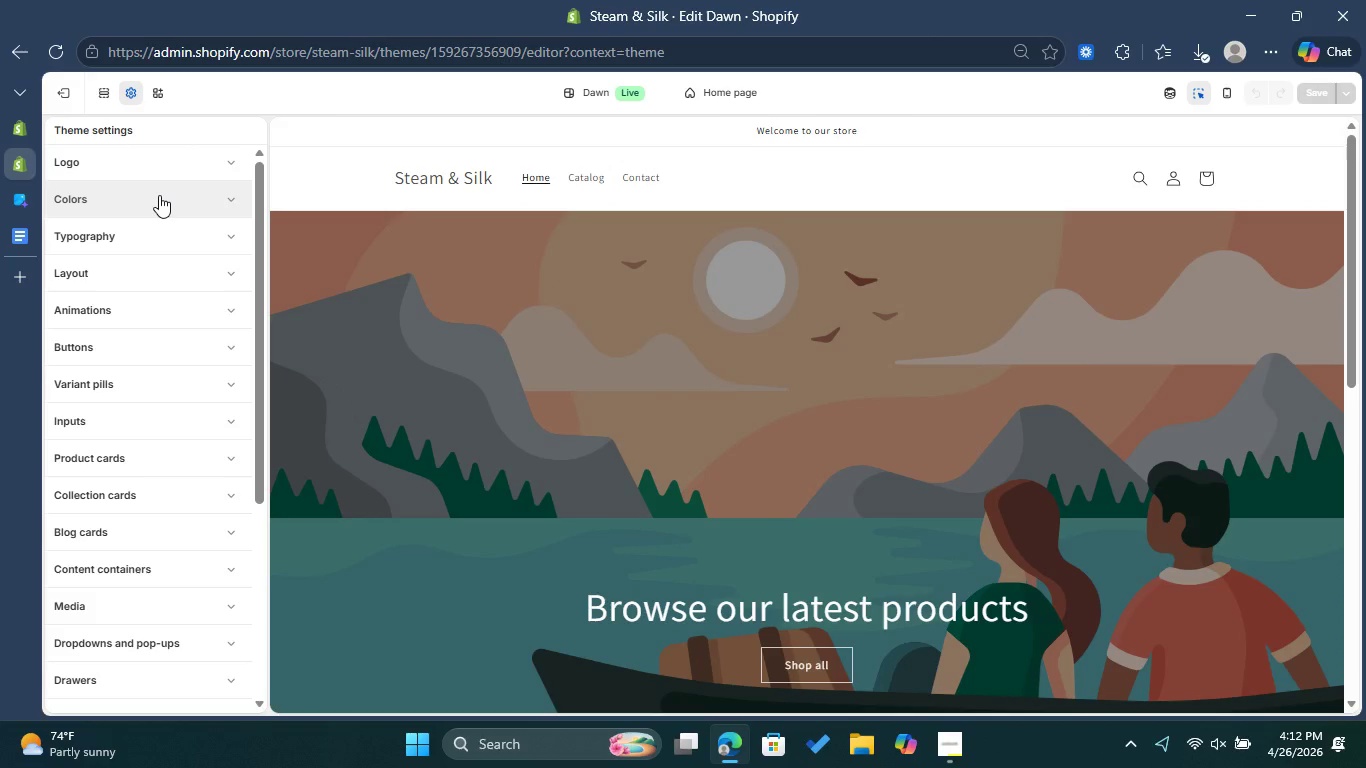 
left_click([170, 193])
 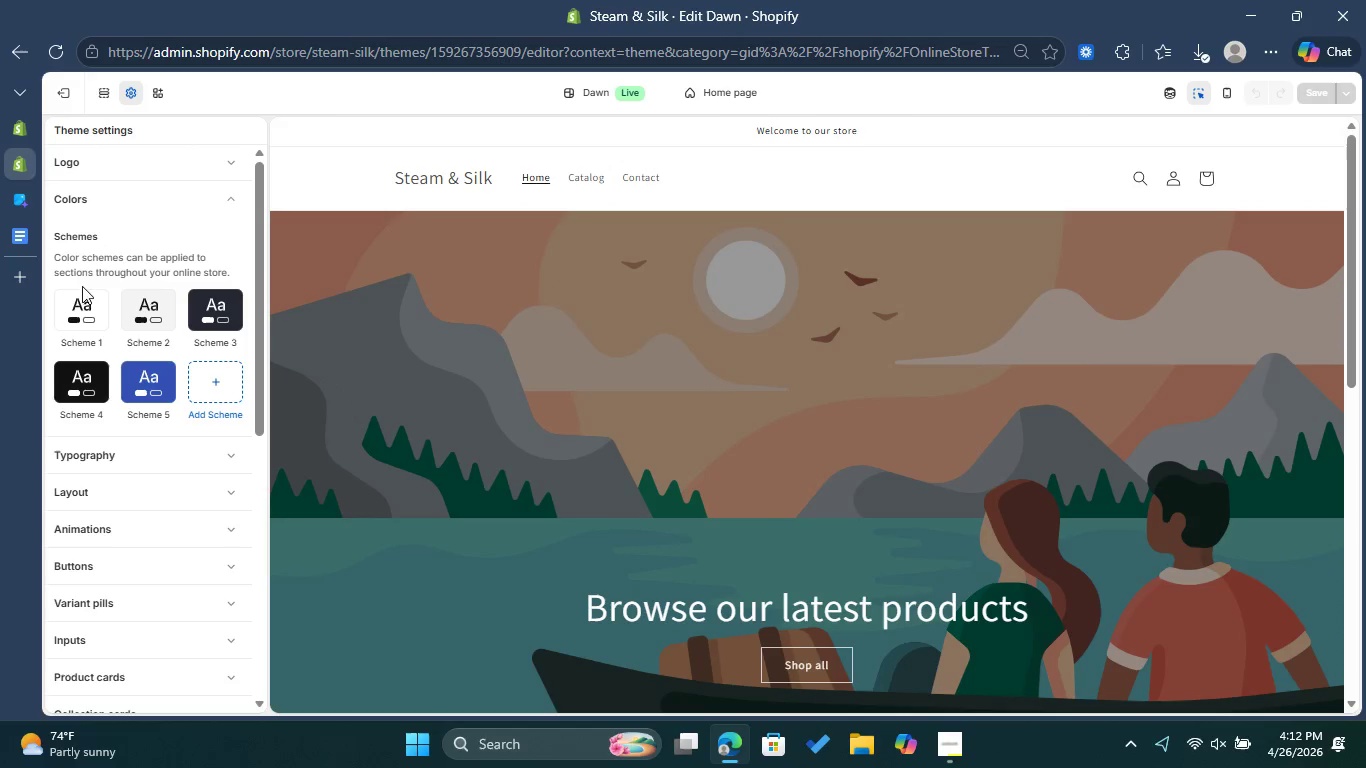 
left_click([68, 301])
 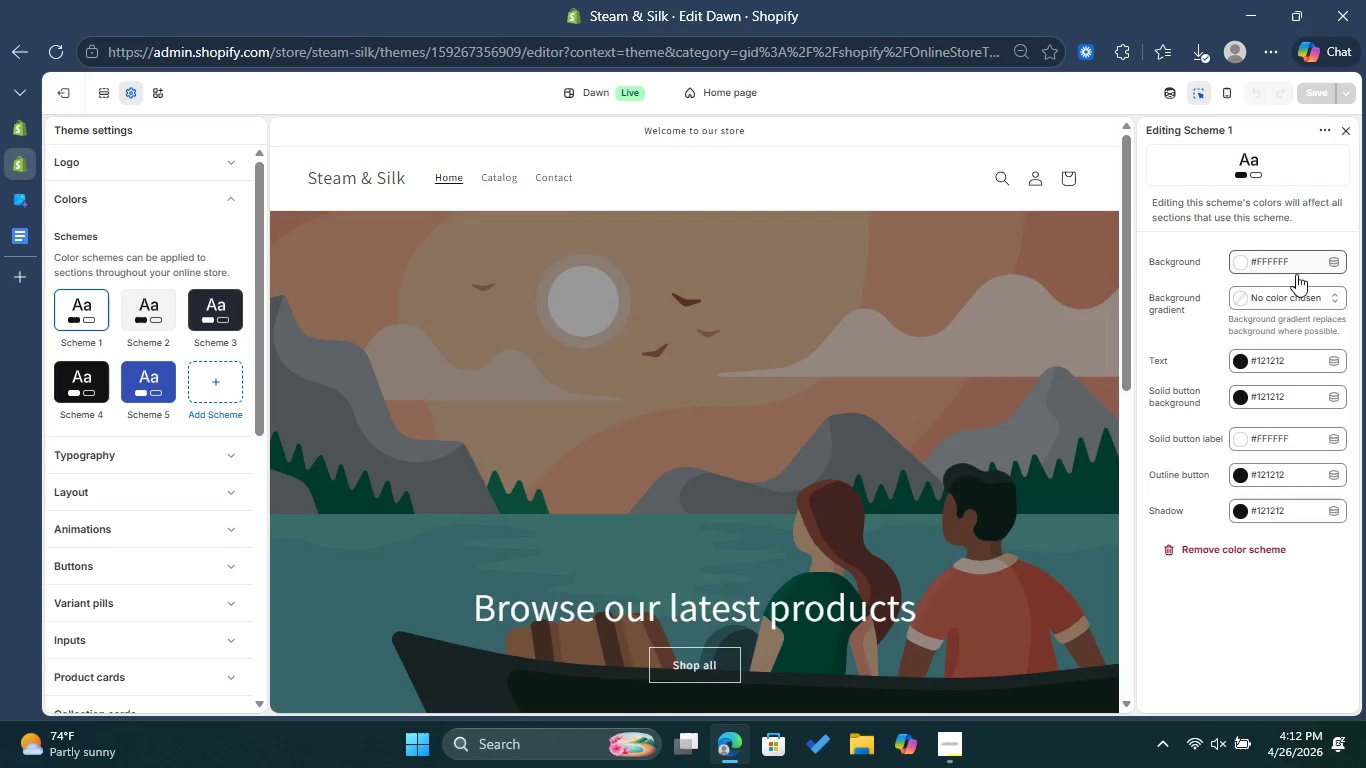 
left_click([1298, 262])
 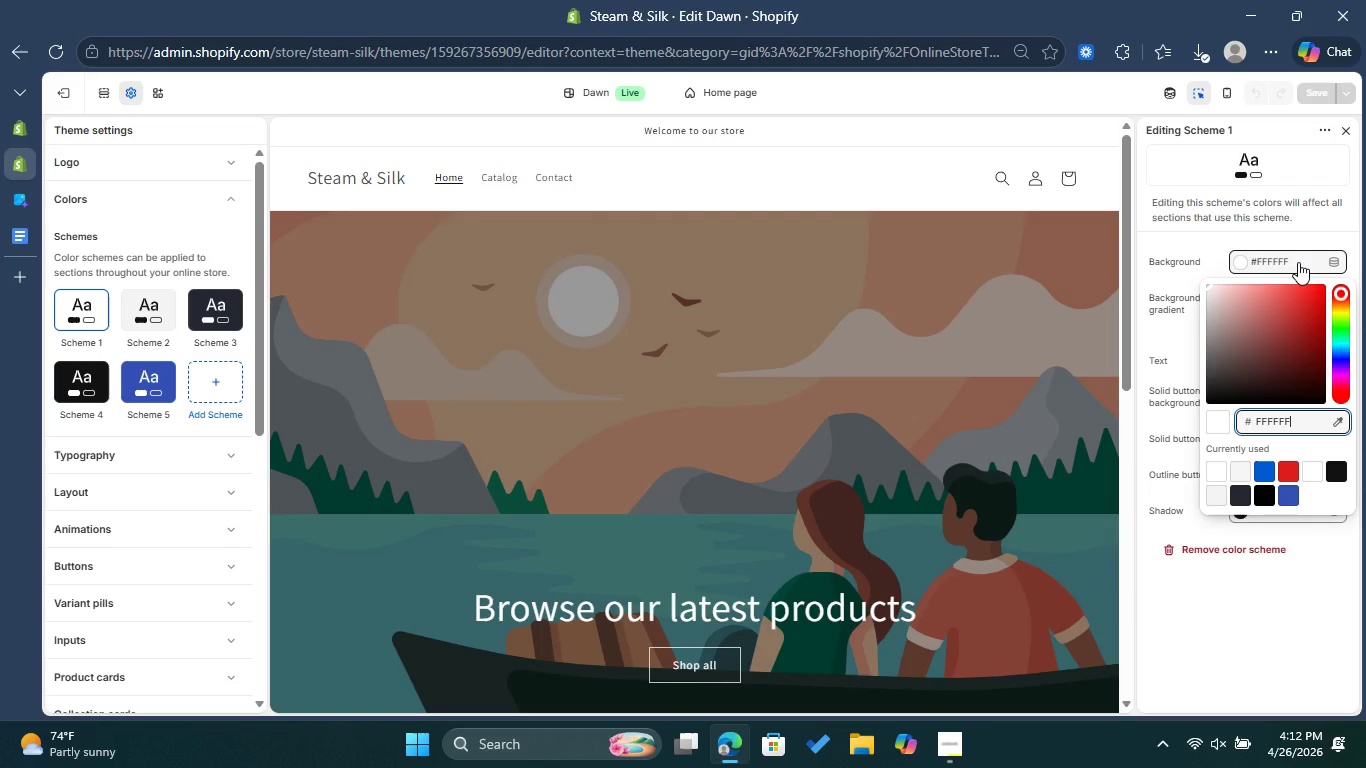 
hold_key(key=ShiftLeft, duration=1.25)
 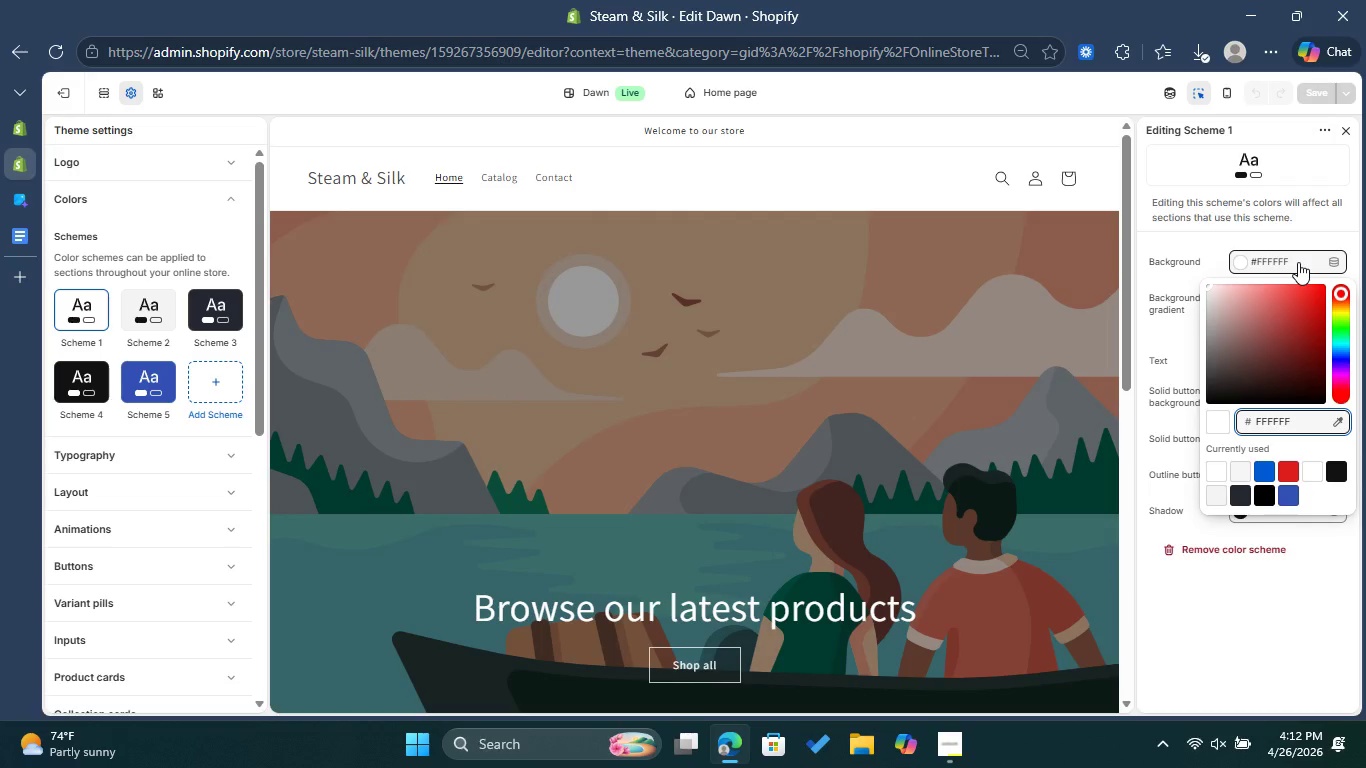 
key(Backspace)
key(Backspace)
key(Backspace)
key(Backspace)
key(Backspace)
type(9F)
 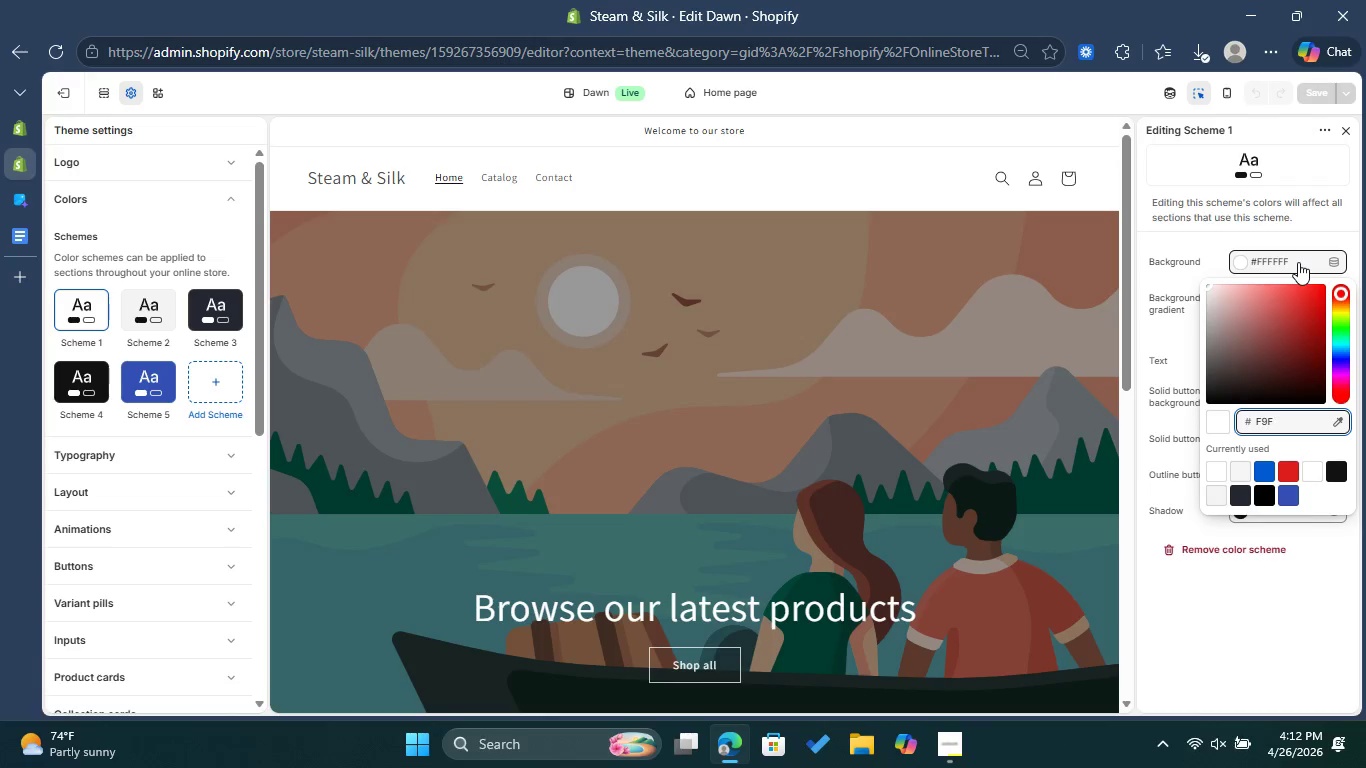 
type(7F2)
 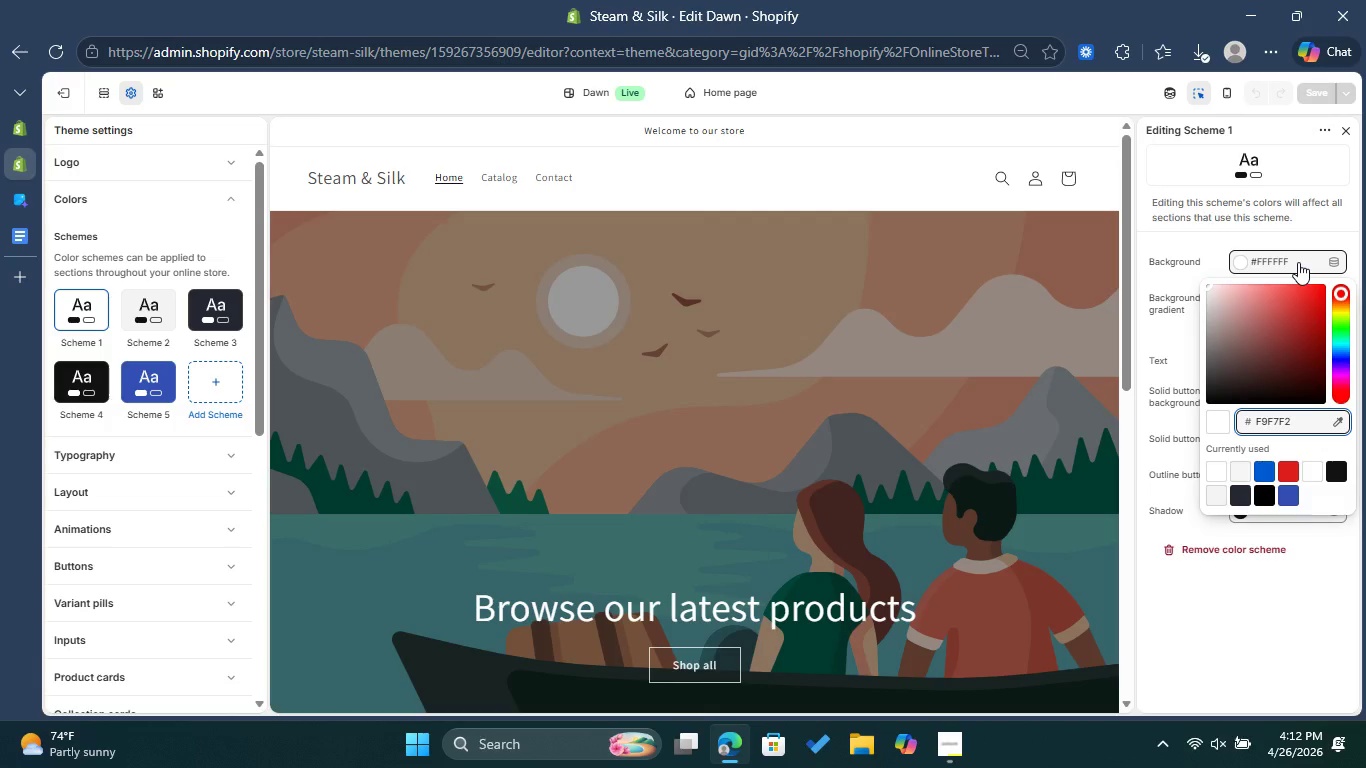 
key(Enter)
 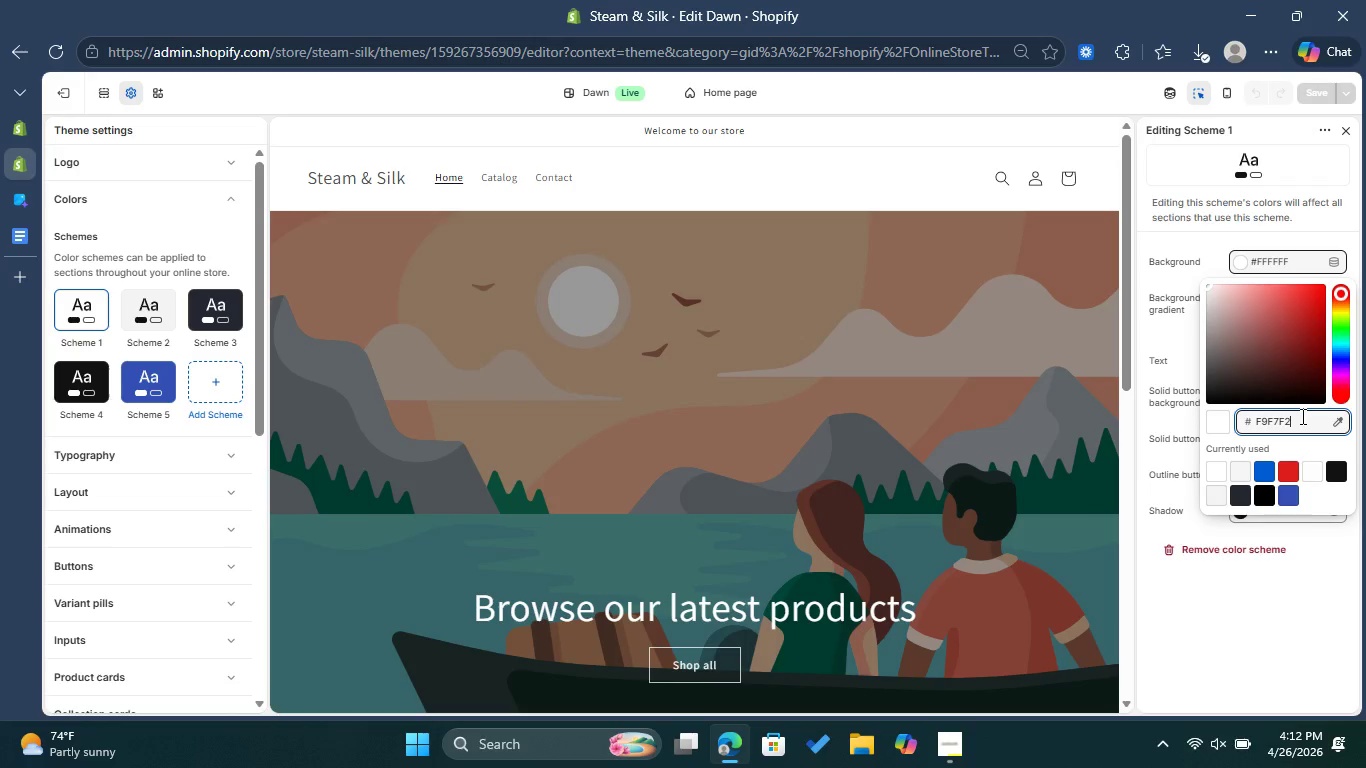 
left_click([1301, 424])
 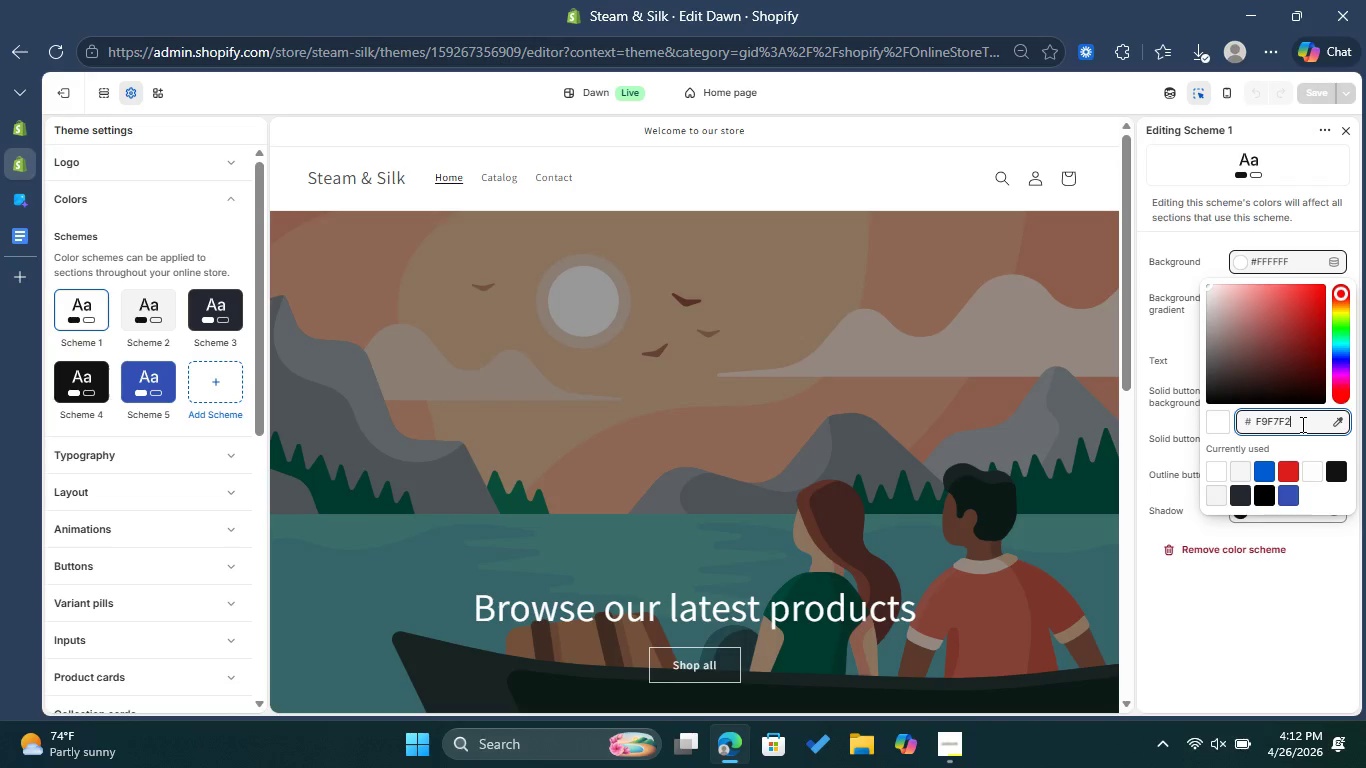 
double_click([1301, 424])
 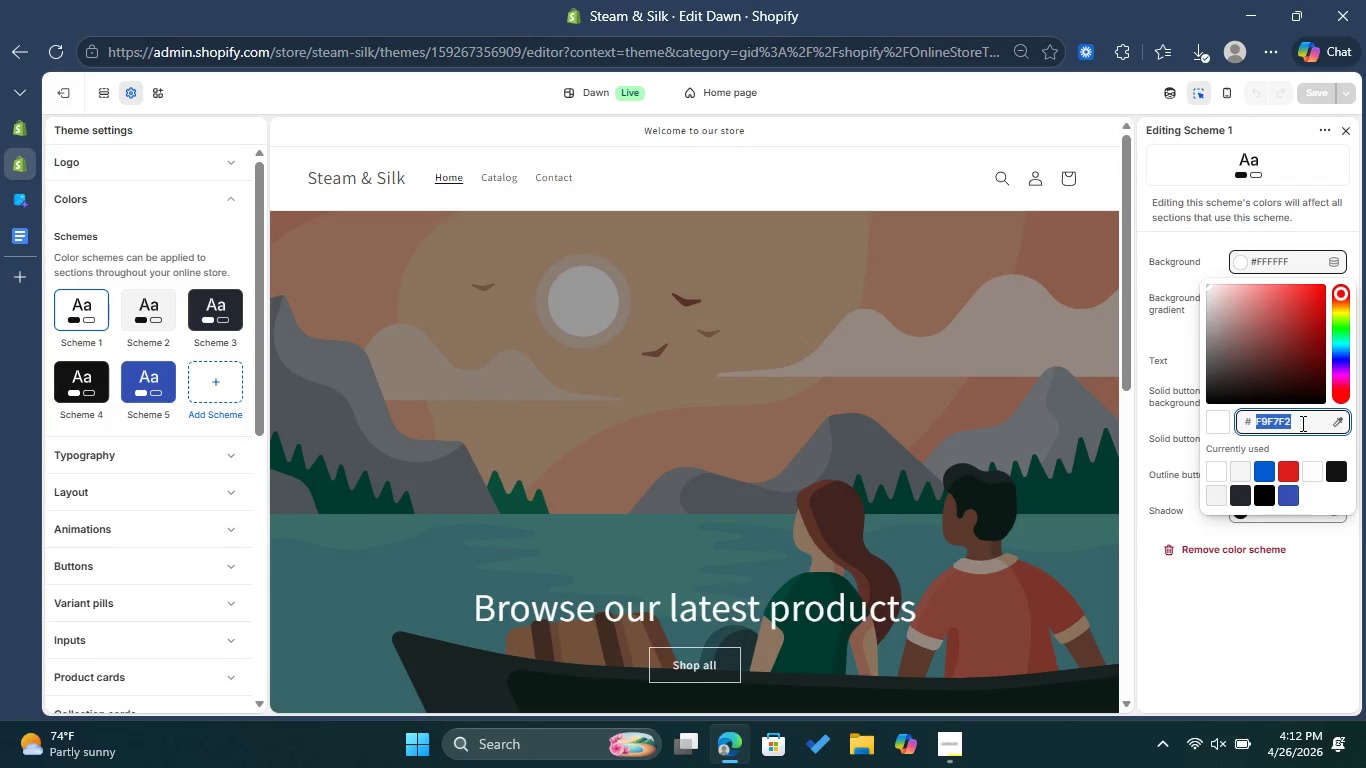 
left_click([1301, 423])
 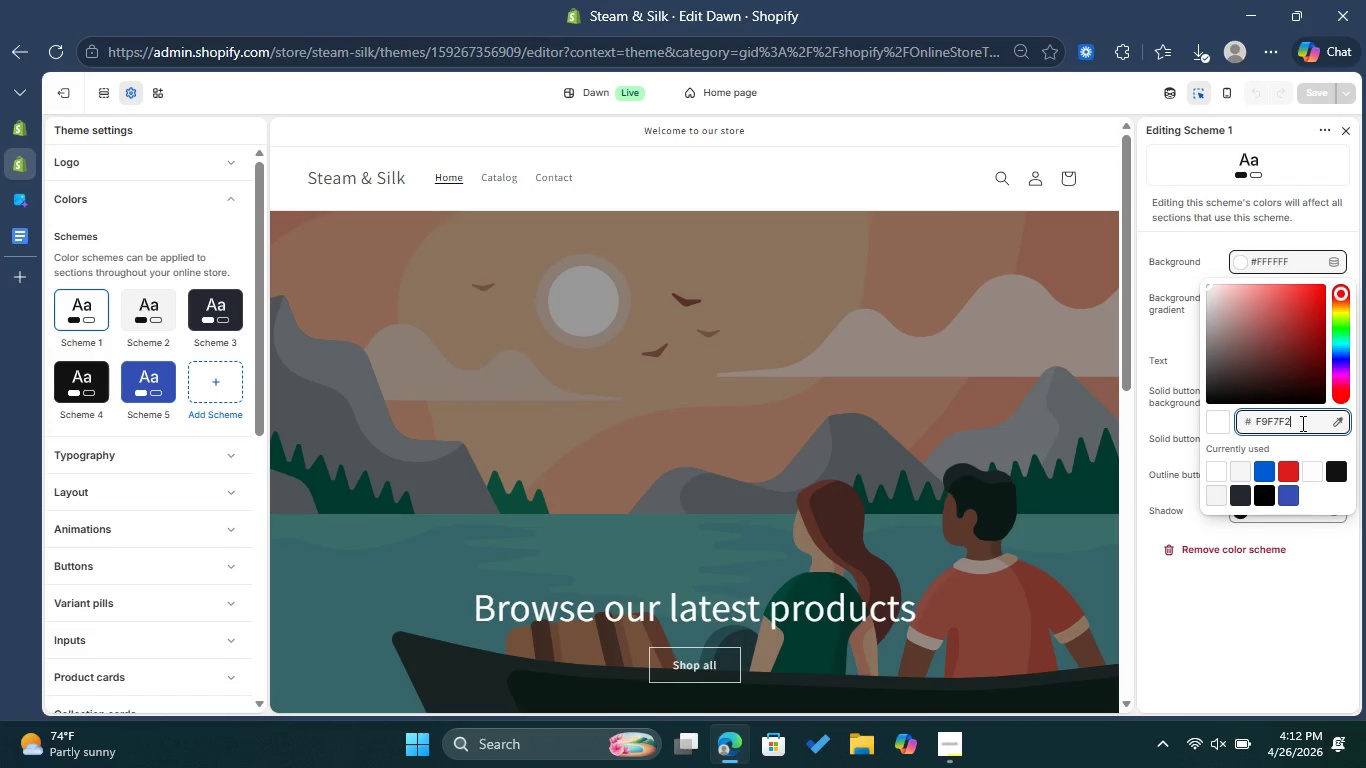 
key(Enter)
 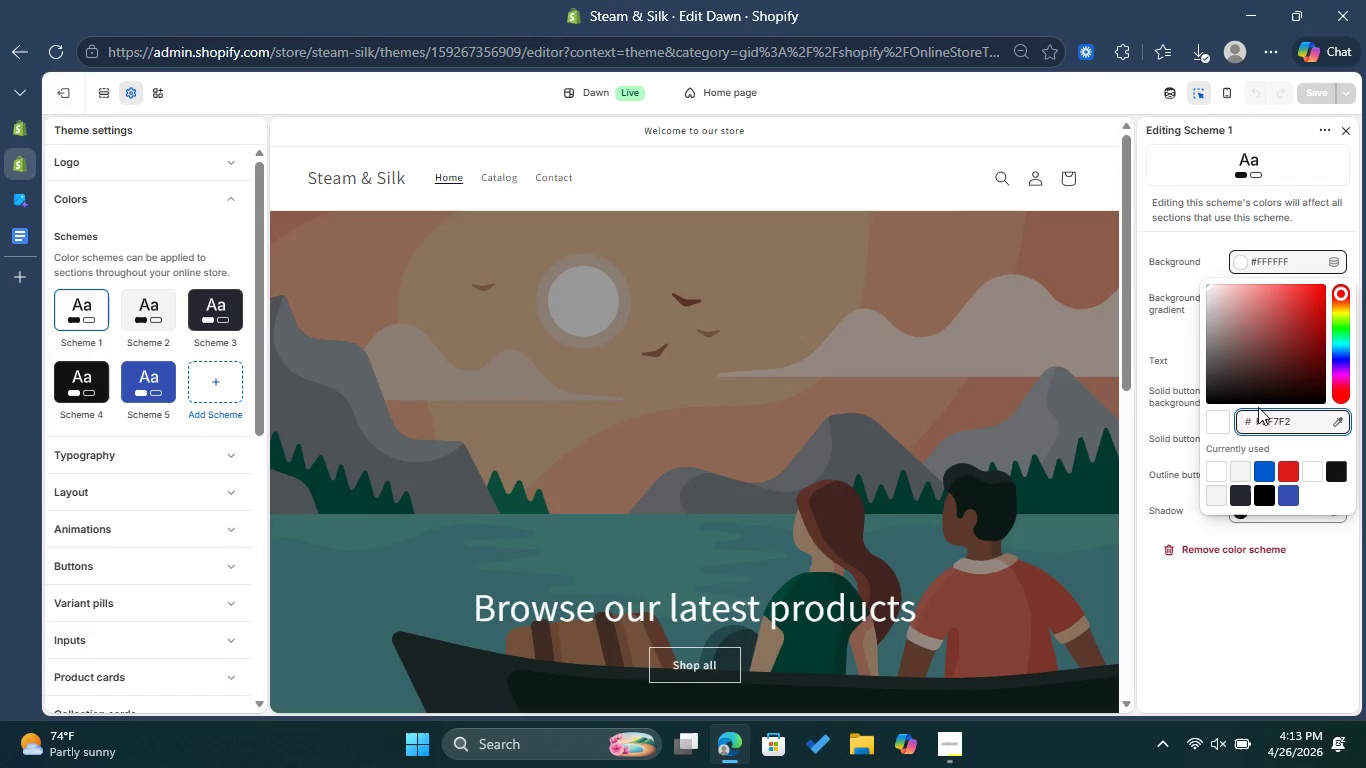 
left_click([1222, 427])
 